 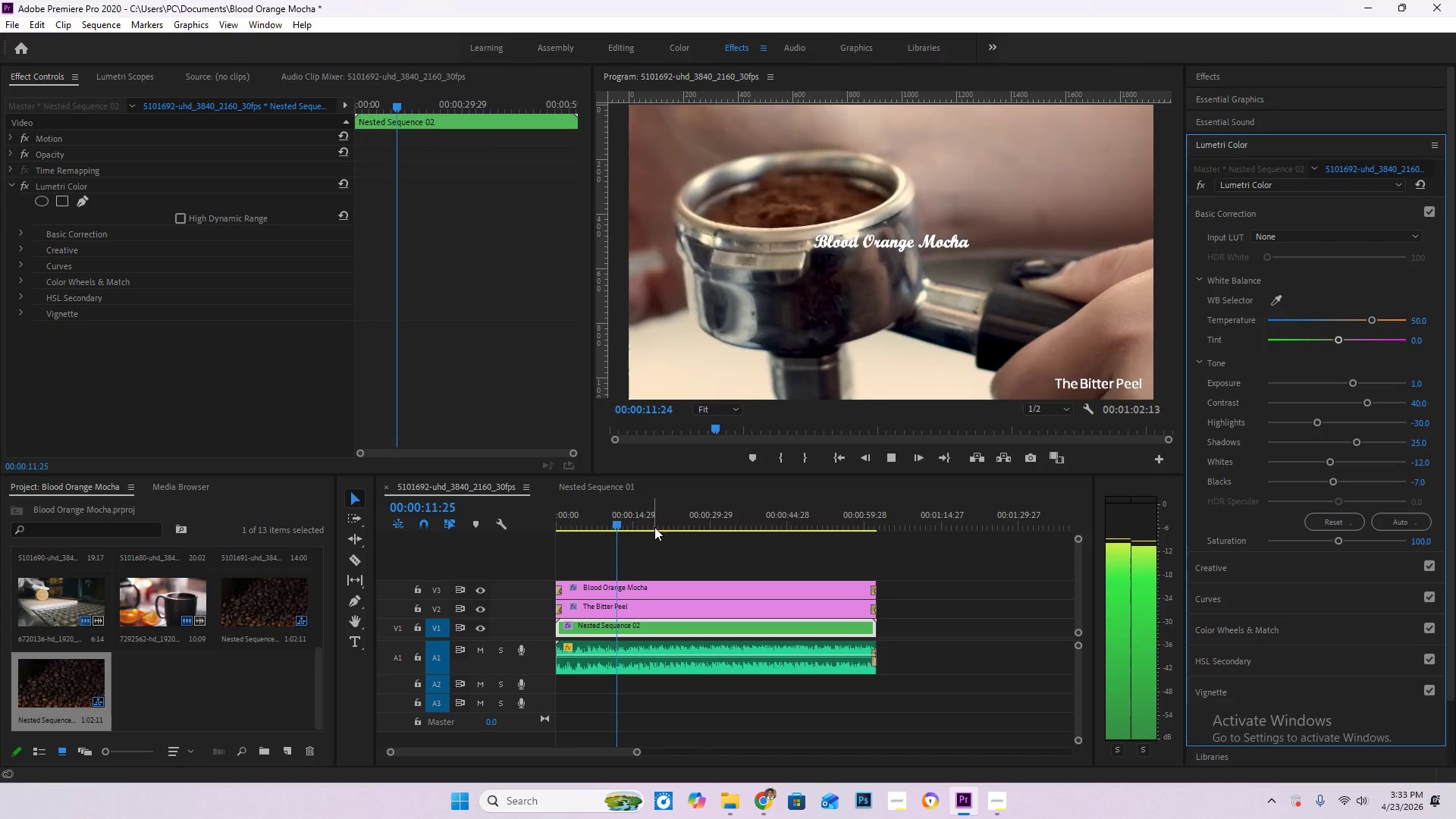 
key(Space)
 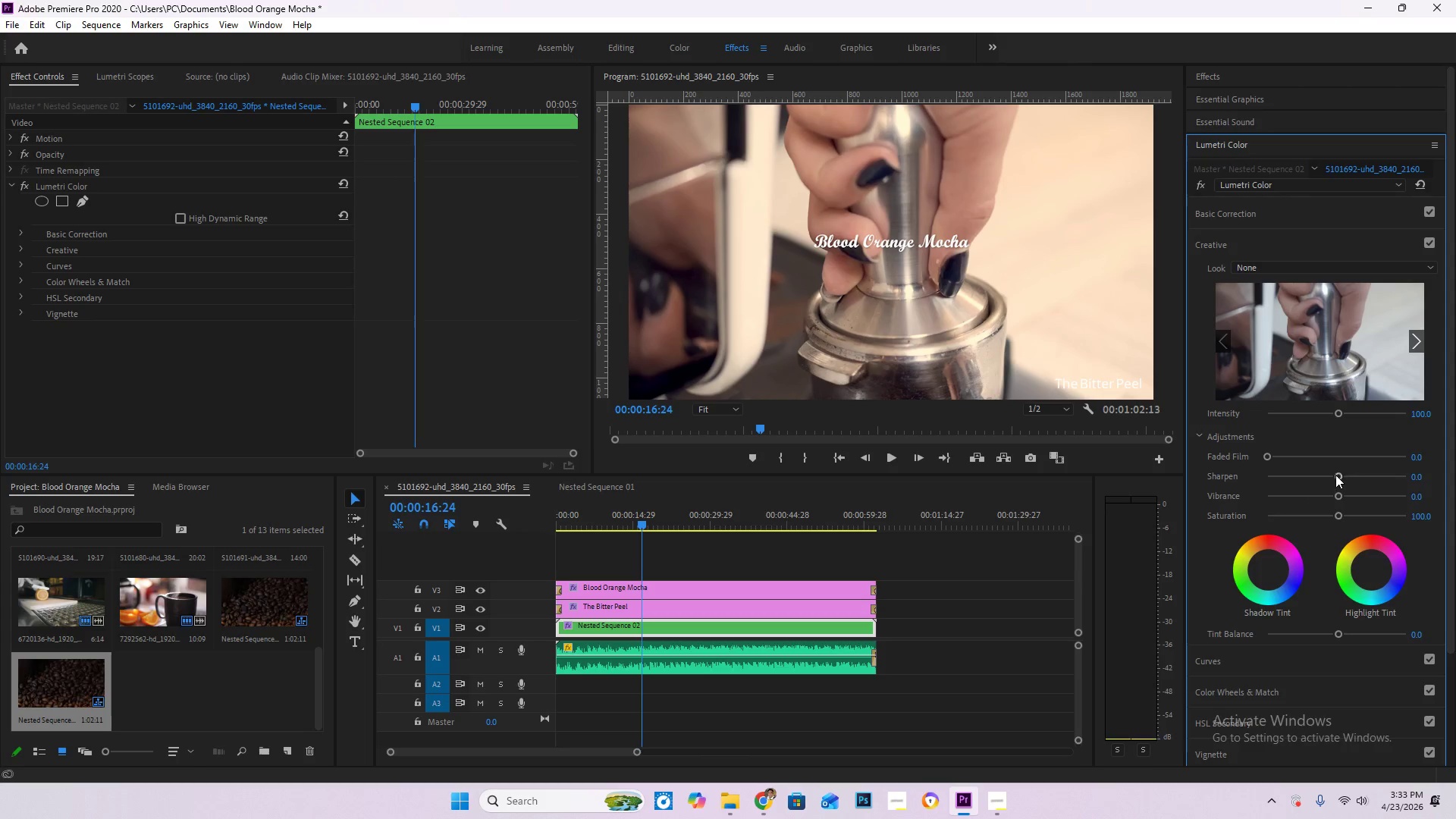 
left_click_drag(start_coordinate=[1271, 453], to_coordinate=[1279, 455])
 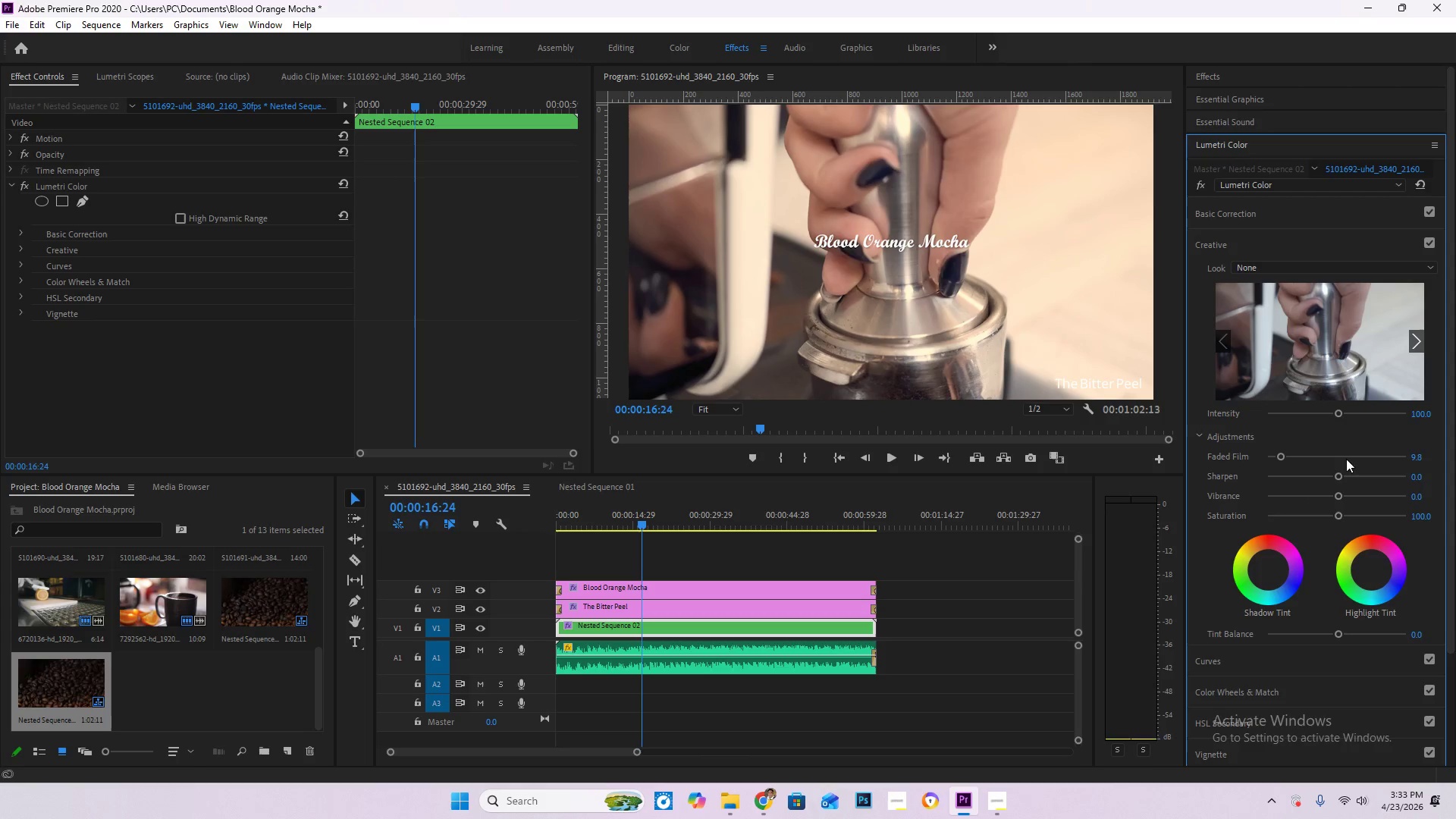 
left_click_drag(start_coordinate=[1343, 474], to_coordinate=[1356, 475])
 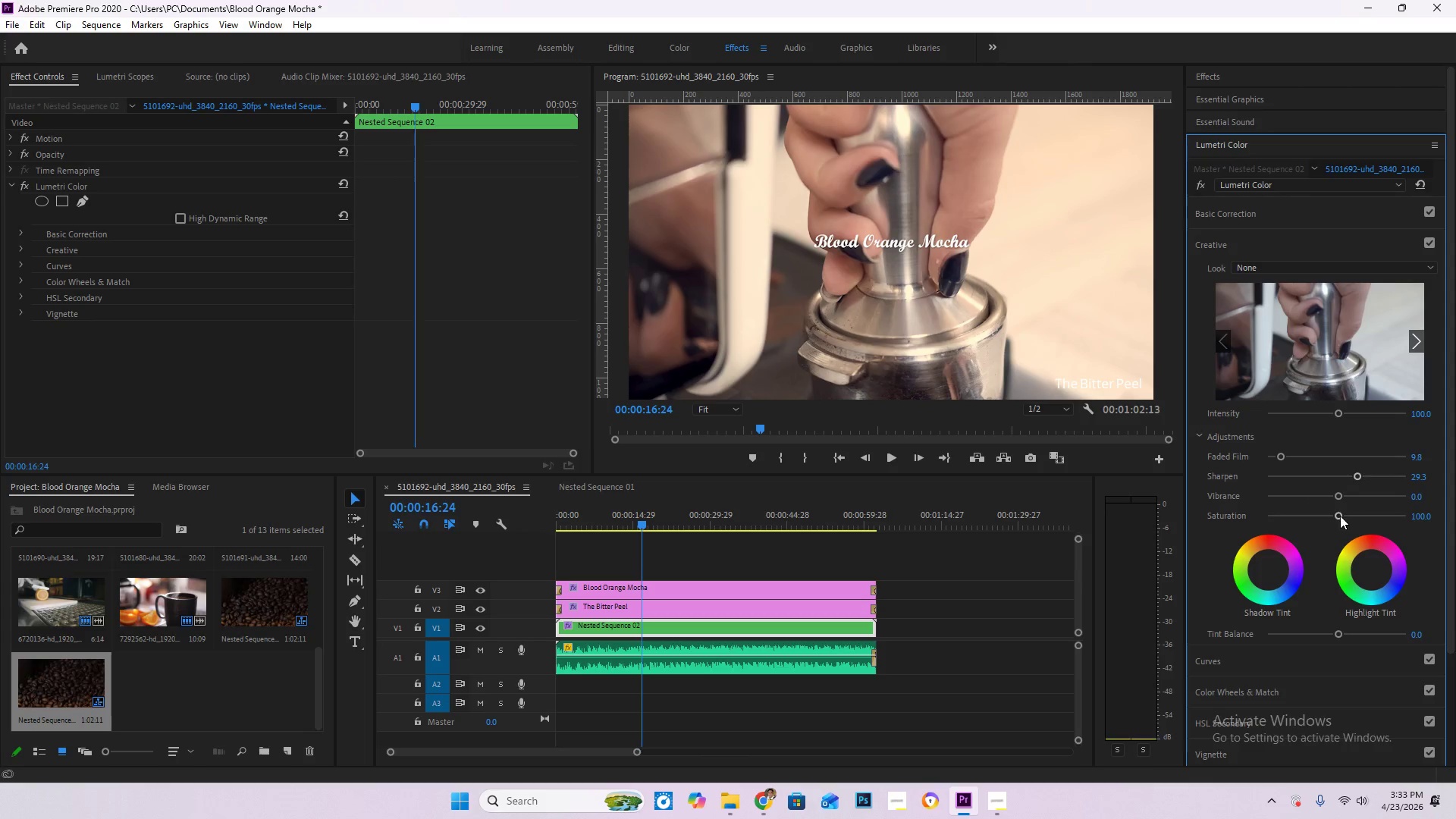 
left_click_drag(start_coordinate=[1340, 513], to_coordinate=[1368, 512])
 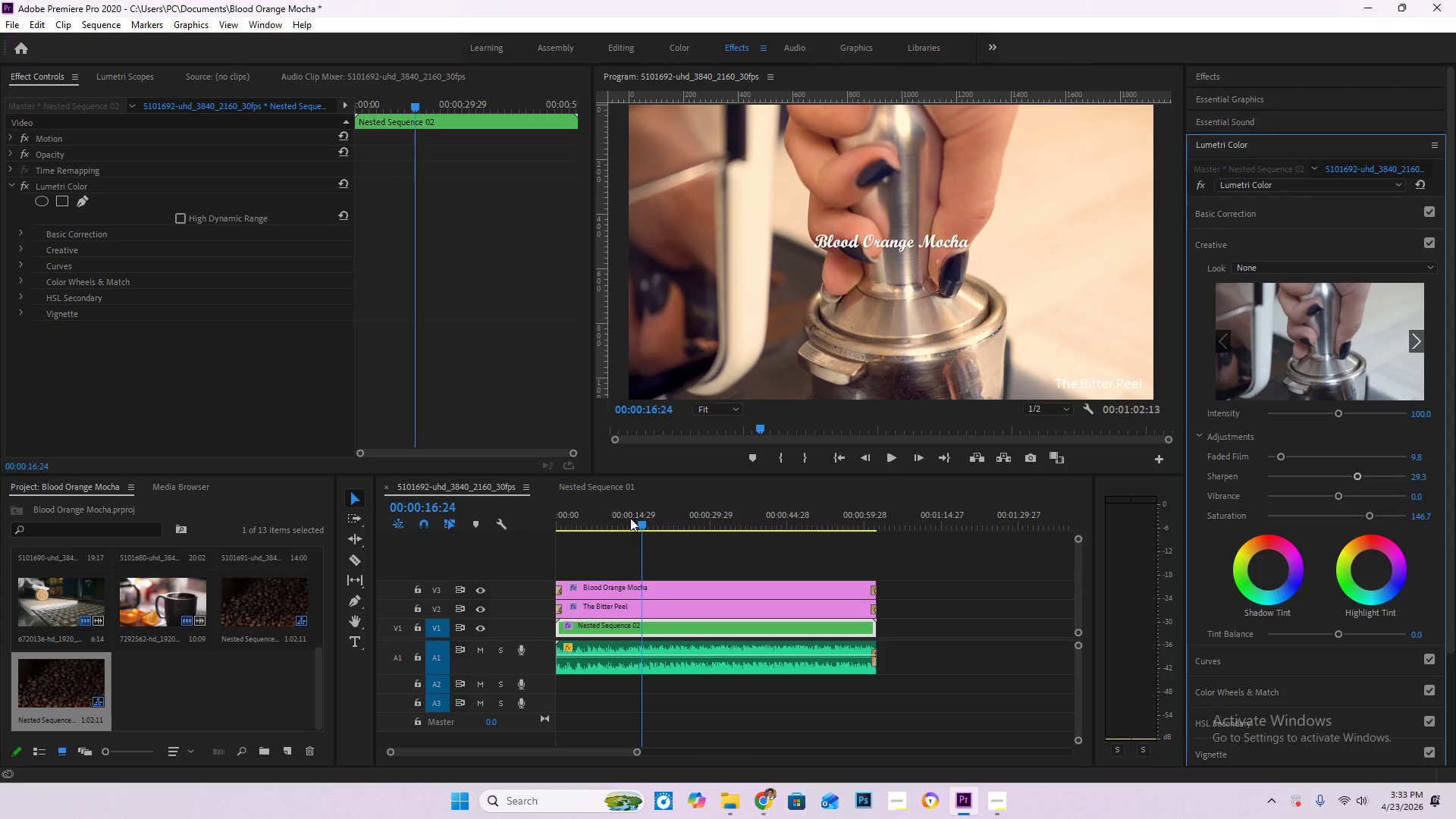 
left_click_drag(start_coordinate=[643, 520], to_coordinate=[497, 522])
 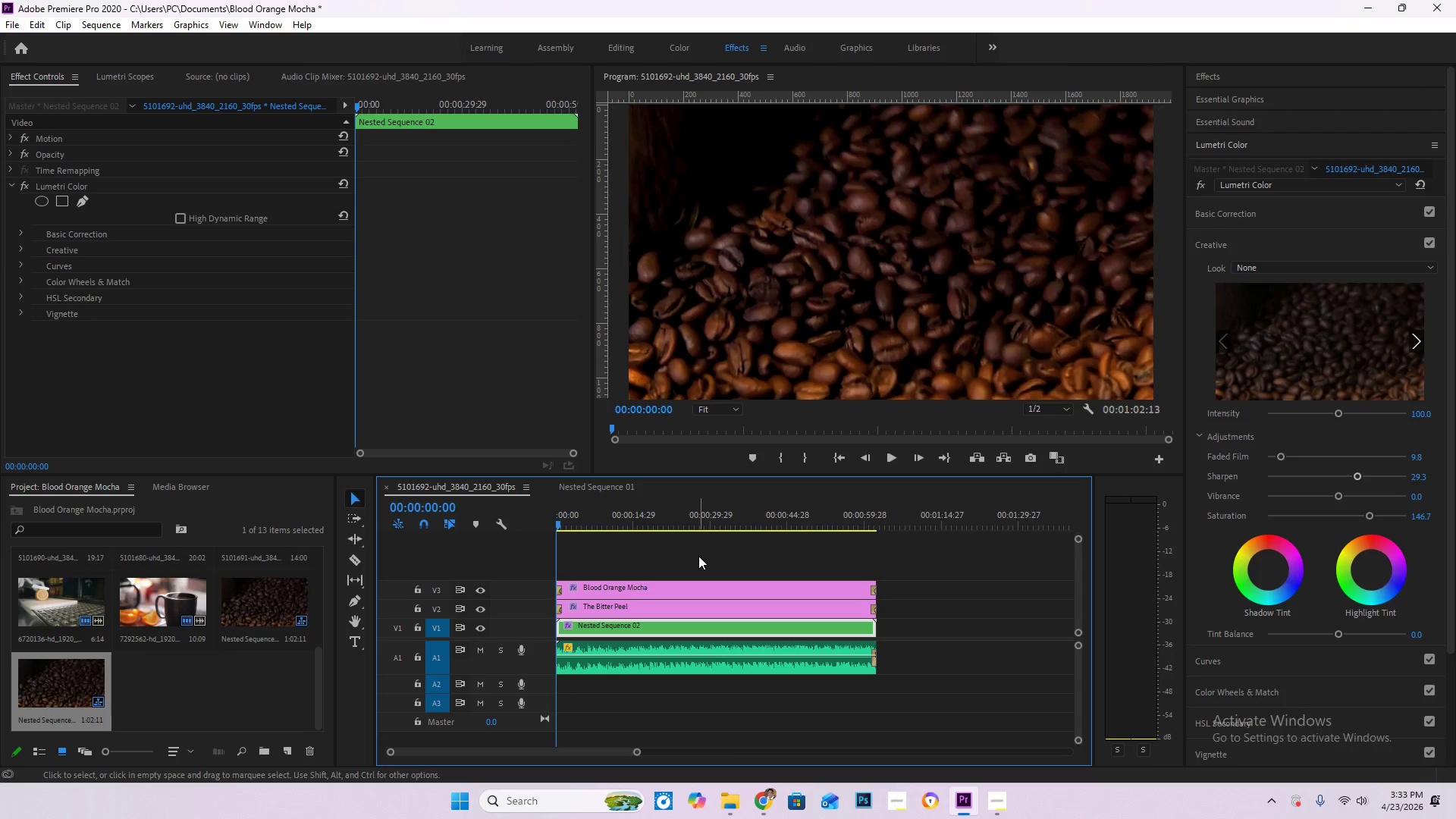 
key(Space)
 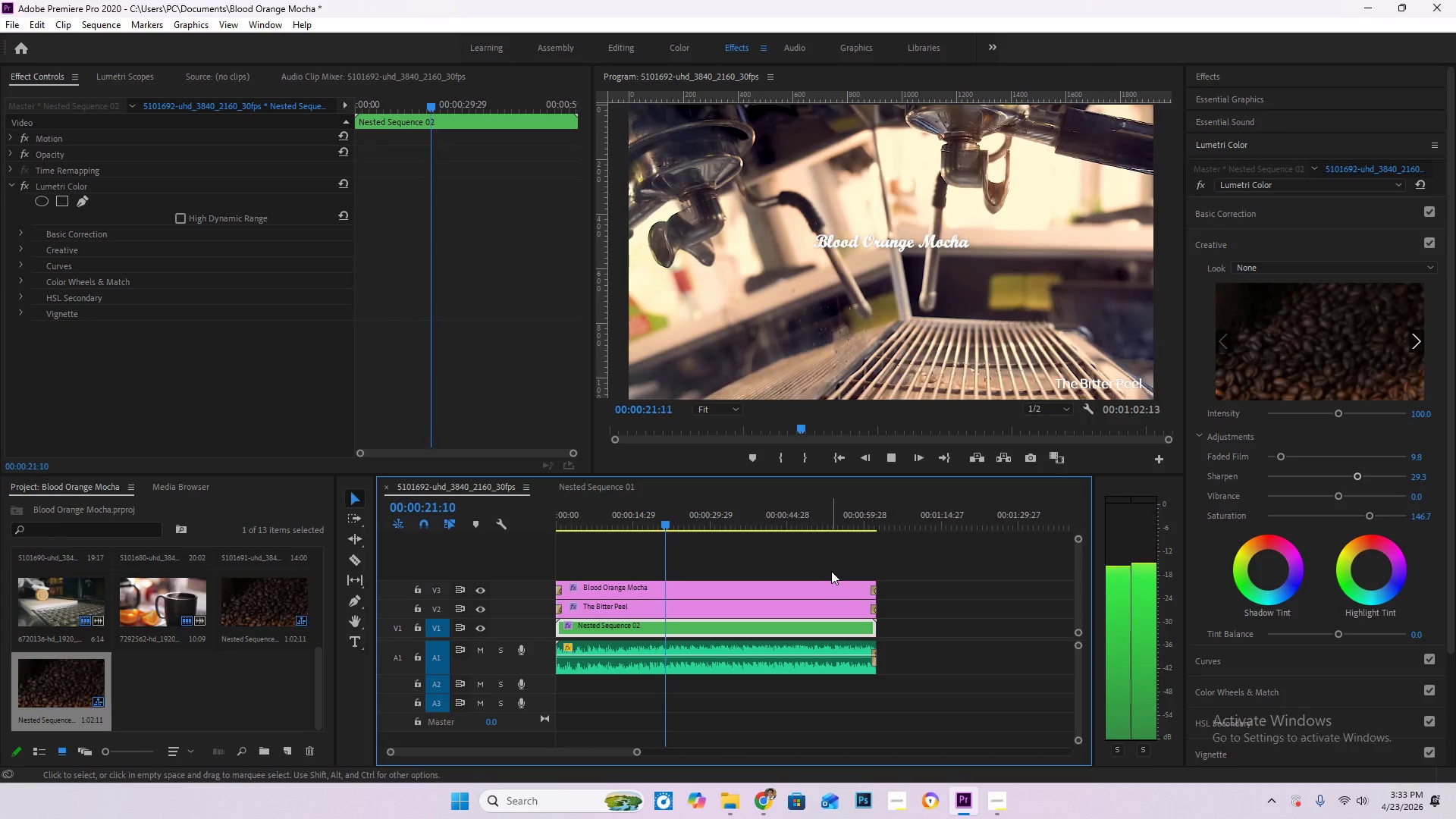 
wait(26.86)
 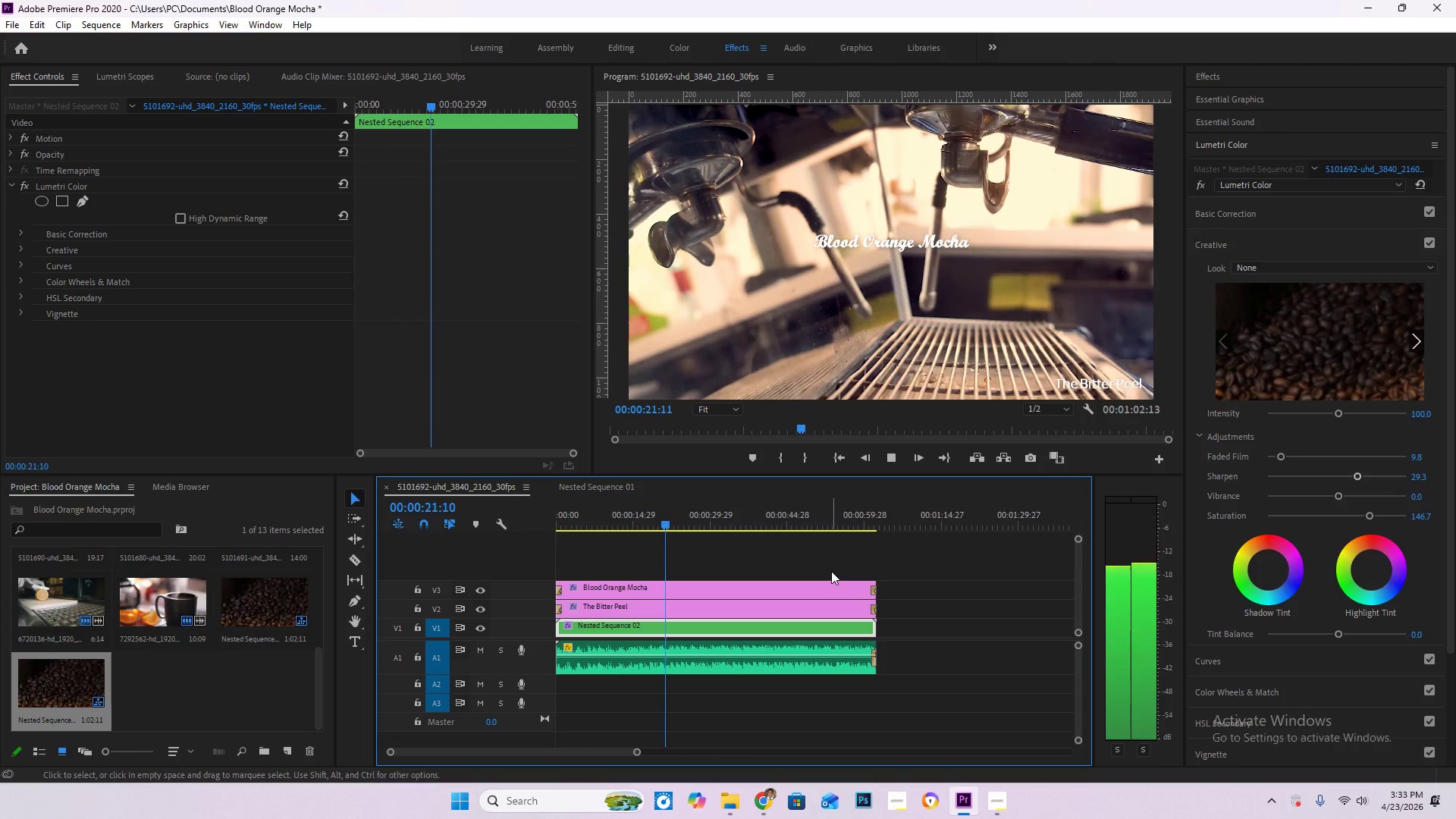 
left_click([705, 607])
 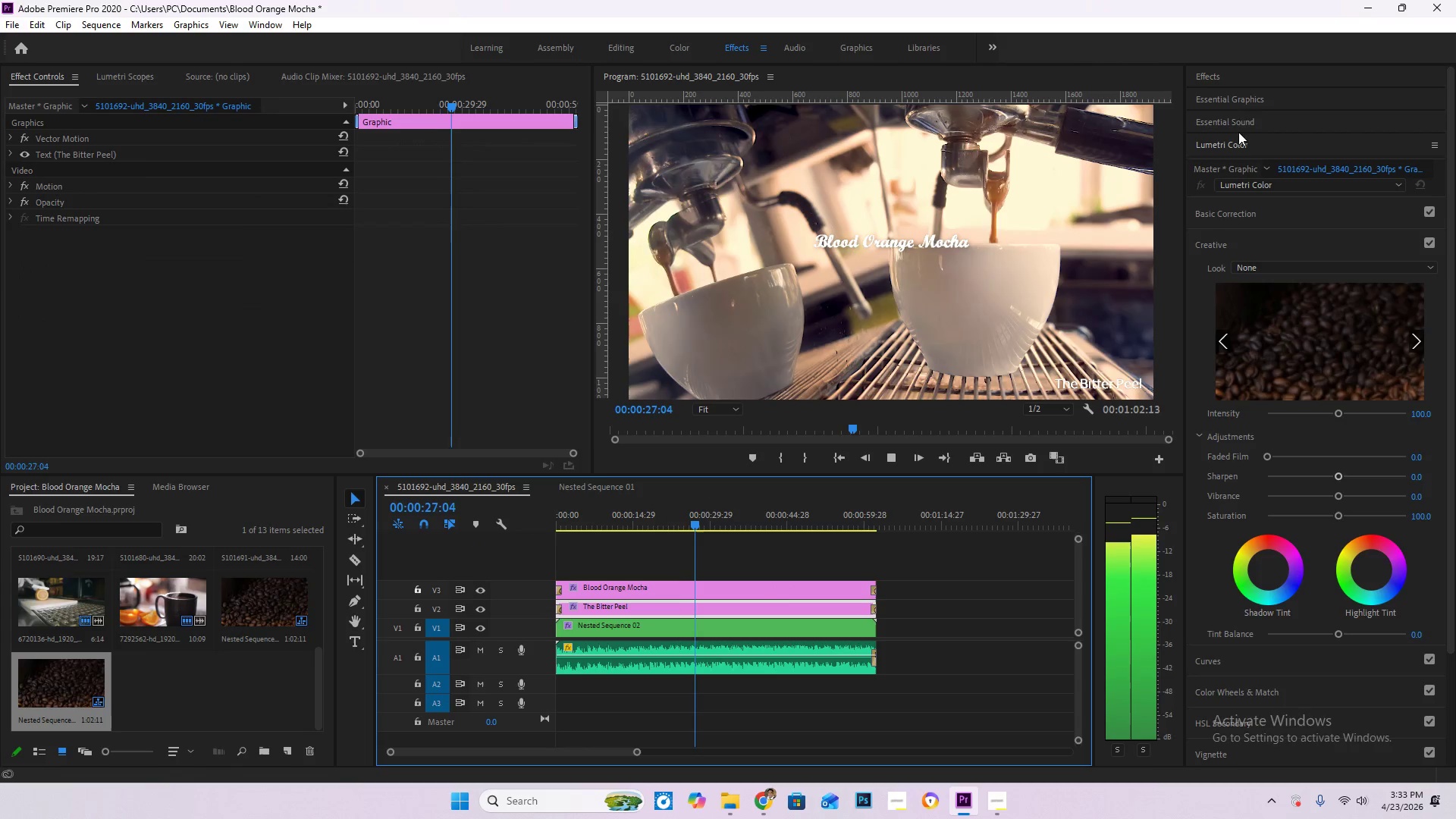 
left_click([1256, 98])
 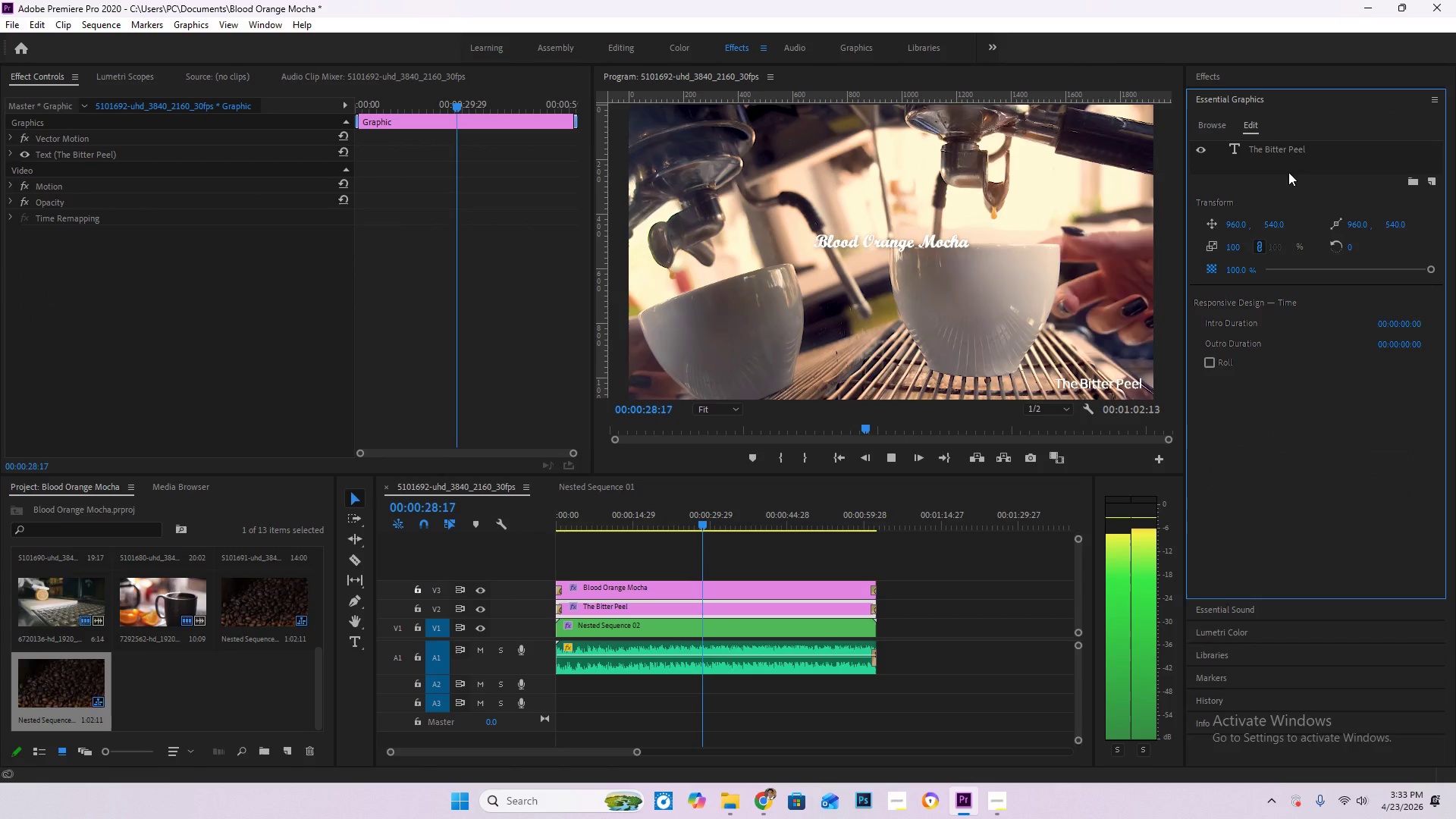 
left_click([1295, 145])
 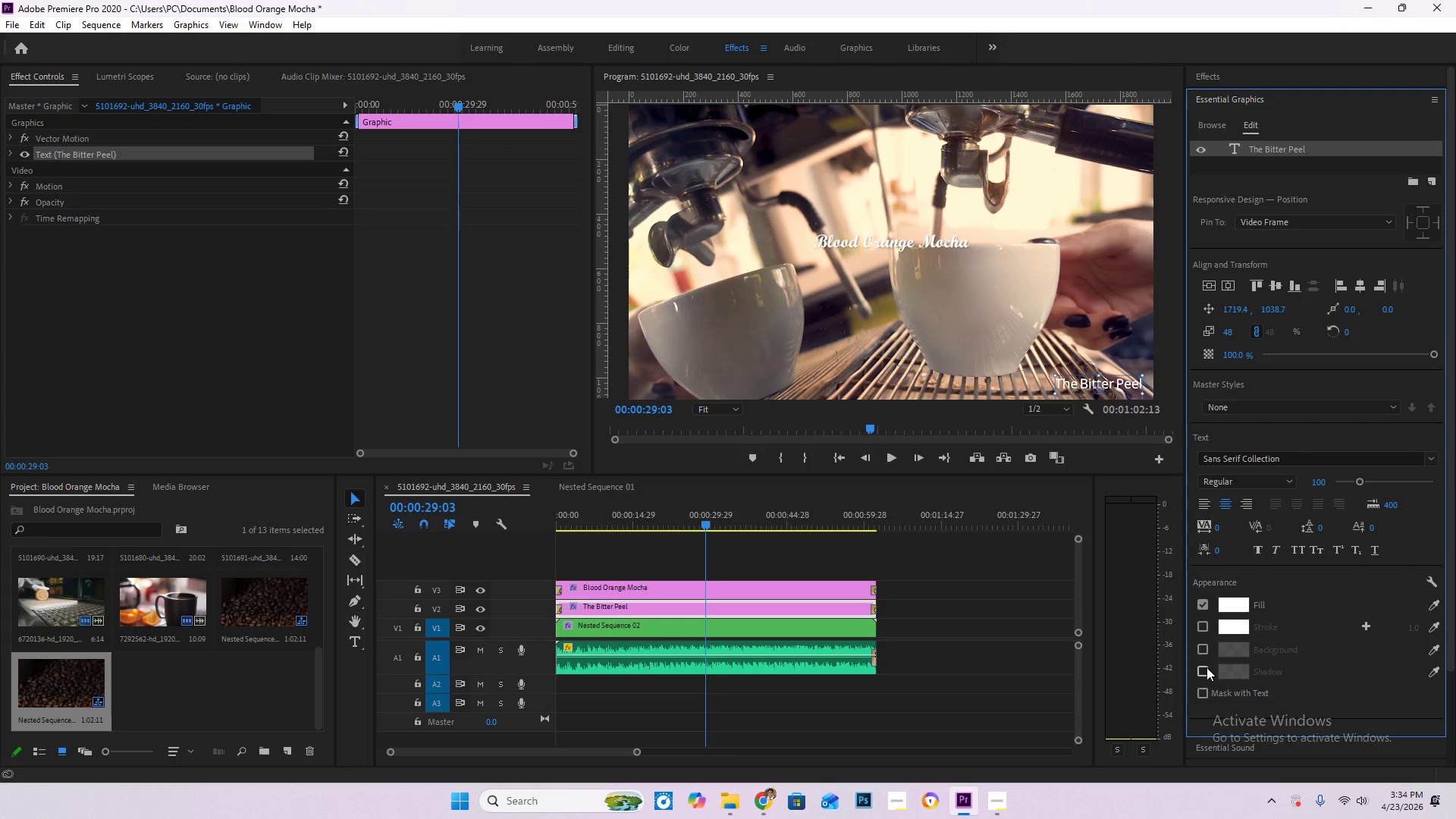 
left_click([1203, 667])
 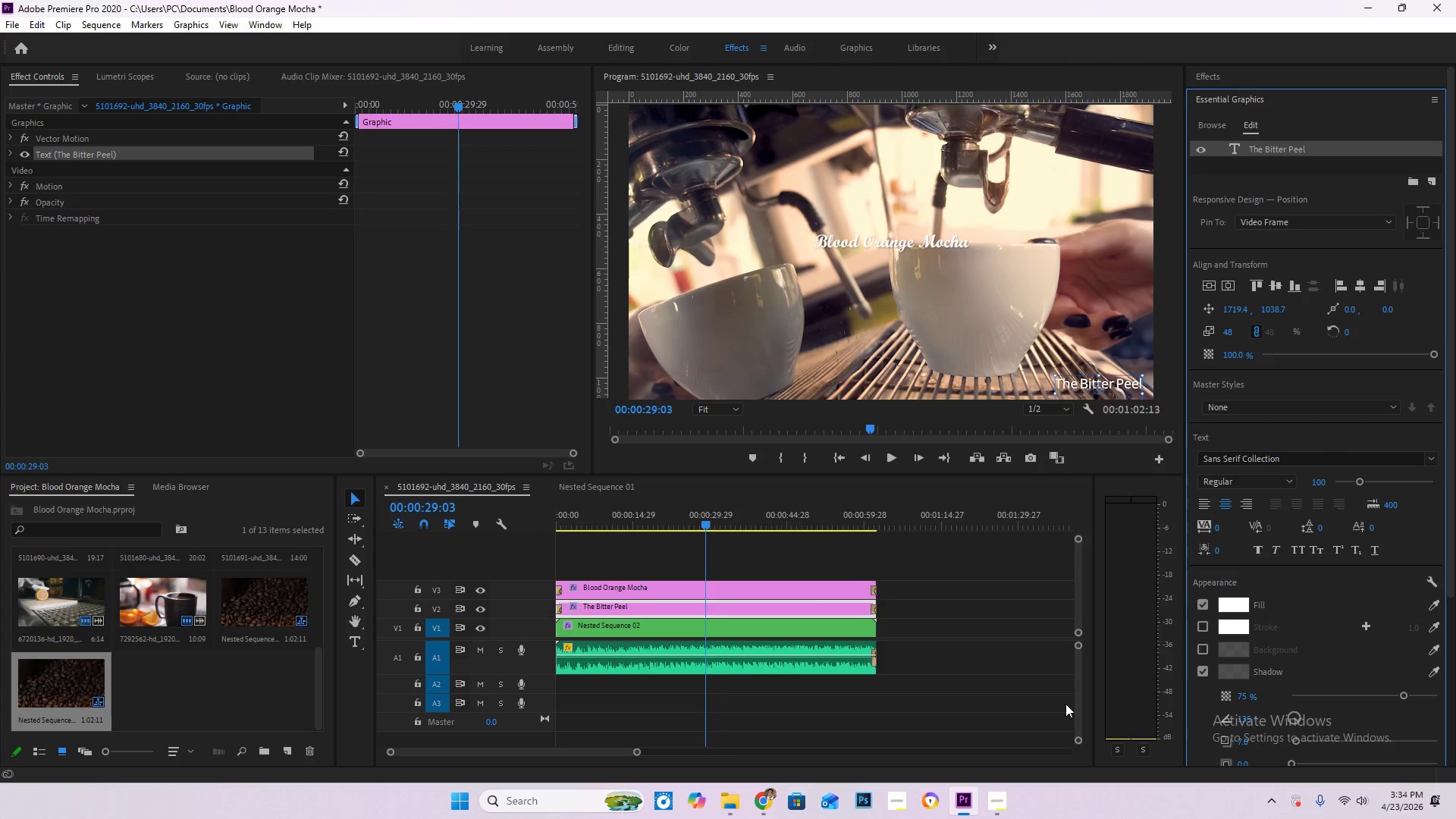 
key(Space)
 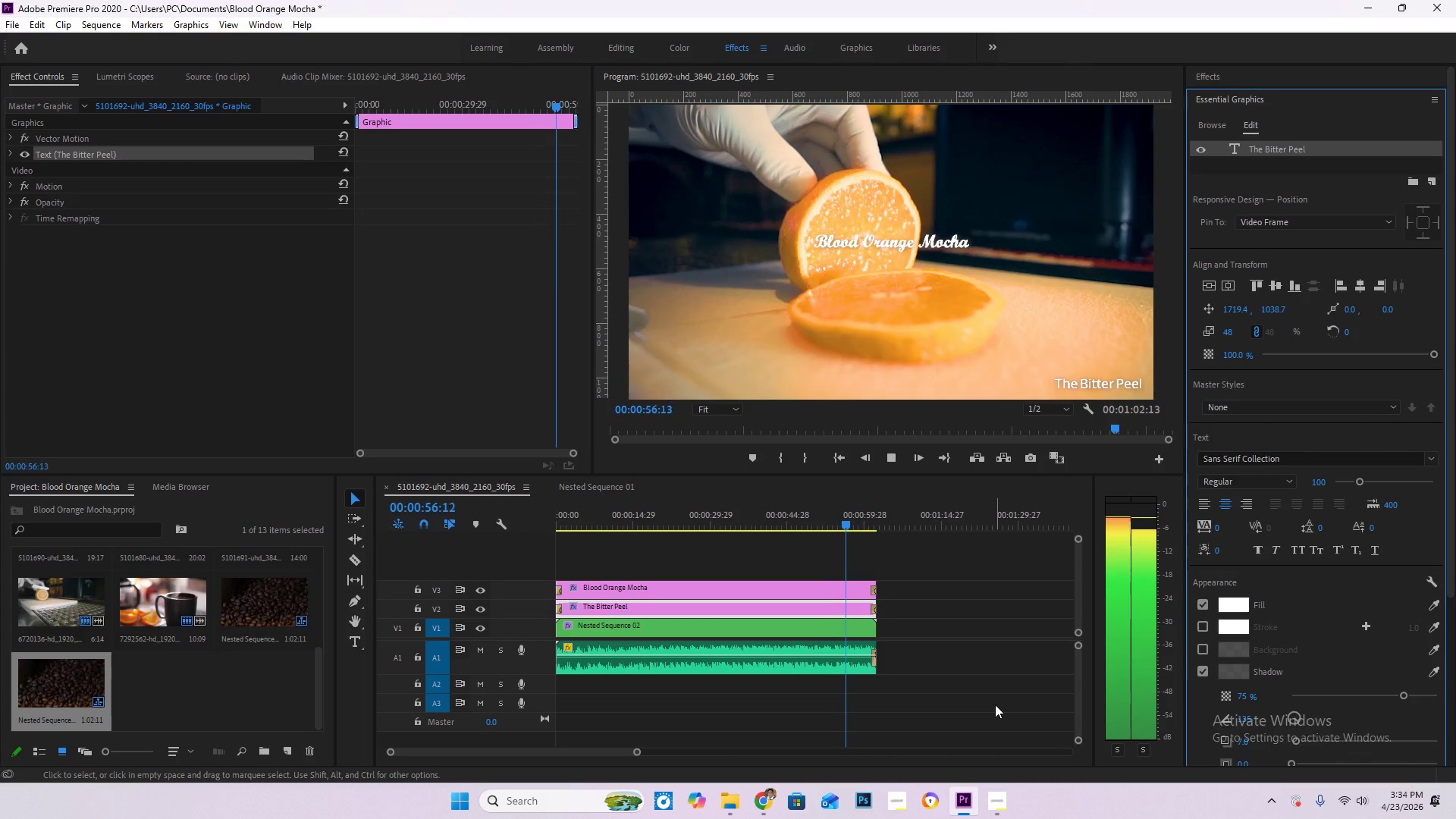 
wait(32.48)
 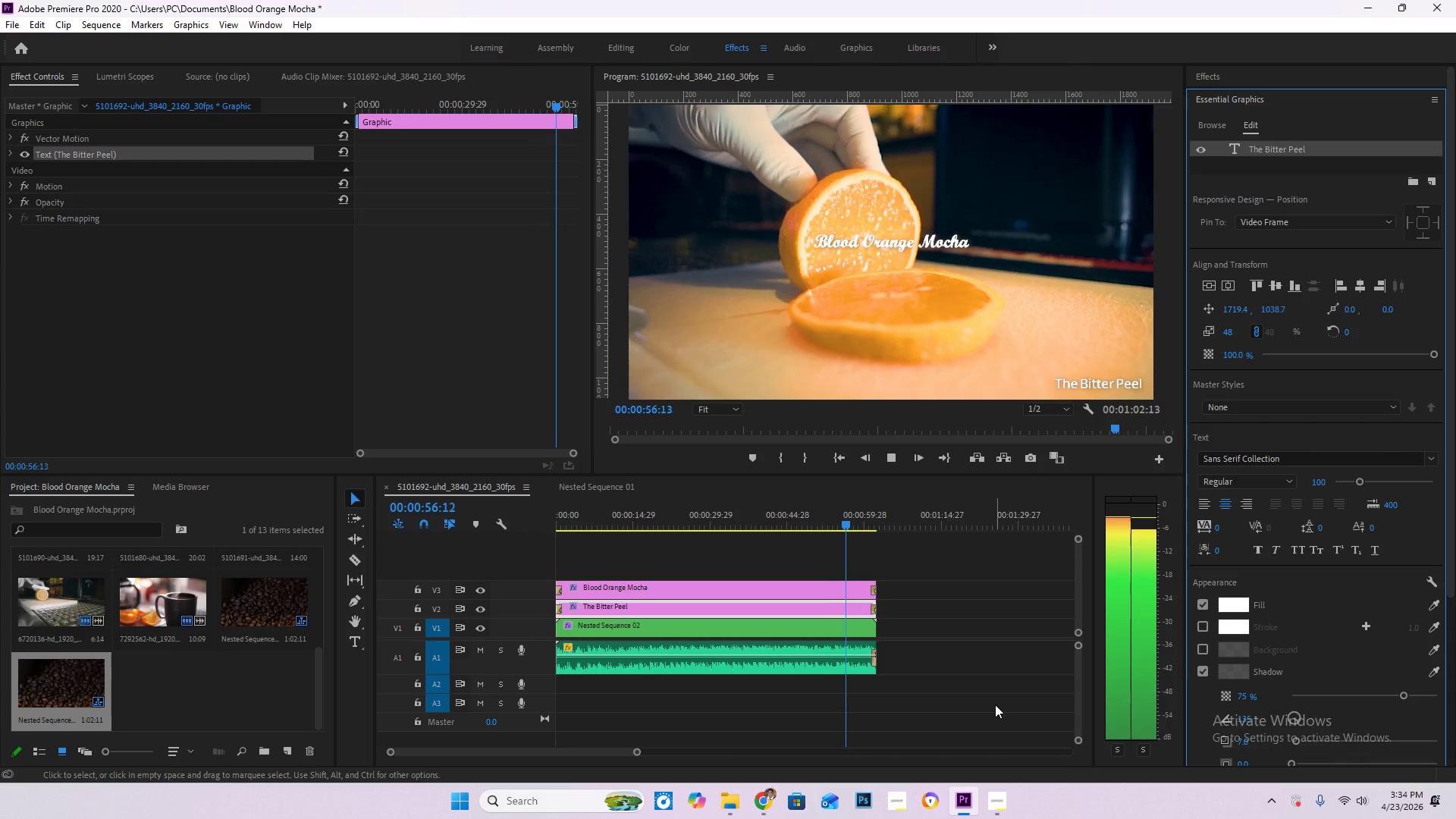 
left_click_drag(start_coordinate=[843, 518], to_coordinate=[867, 526])
 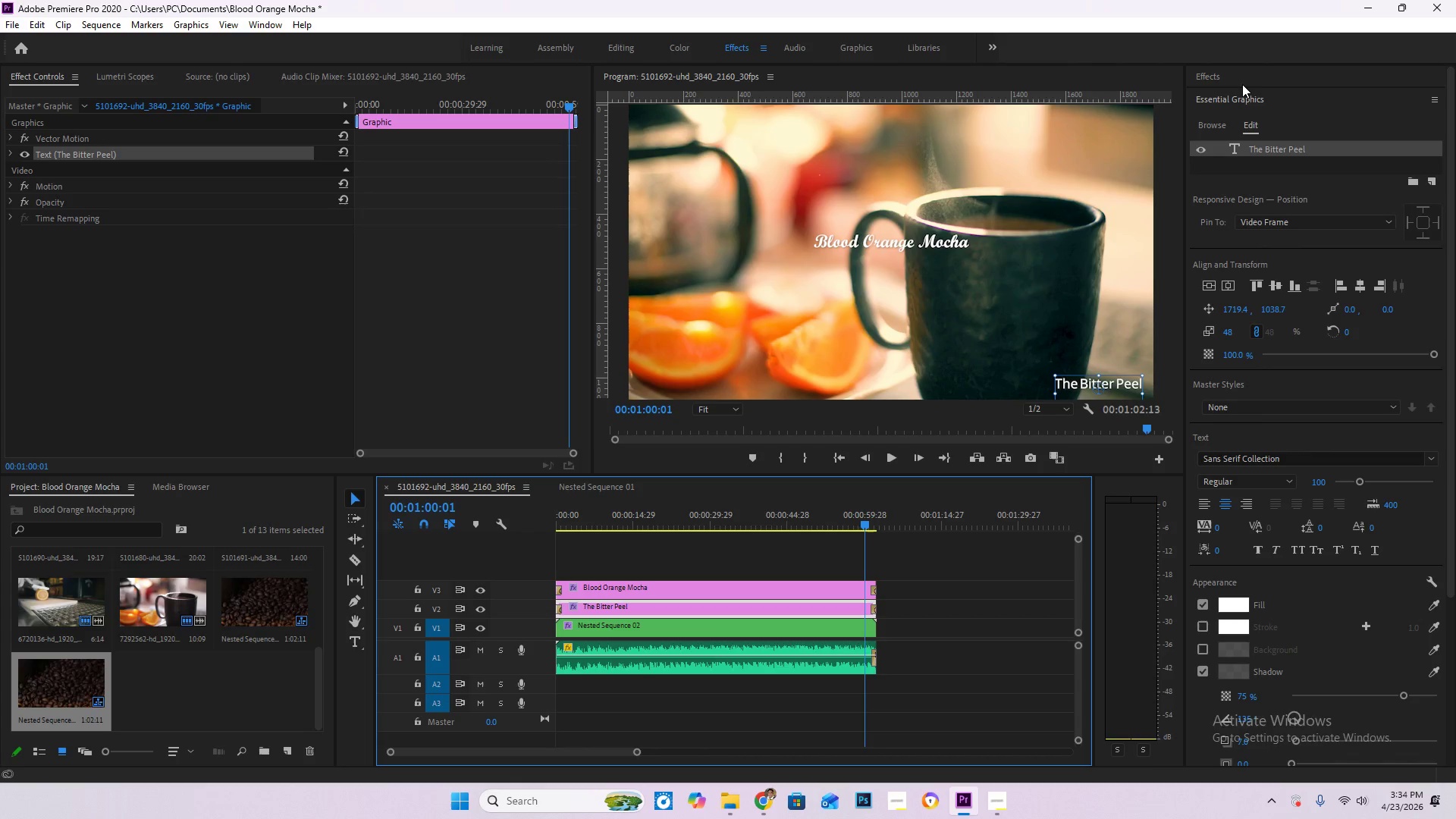 
left_click([1242, 78])
 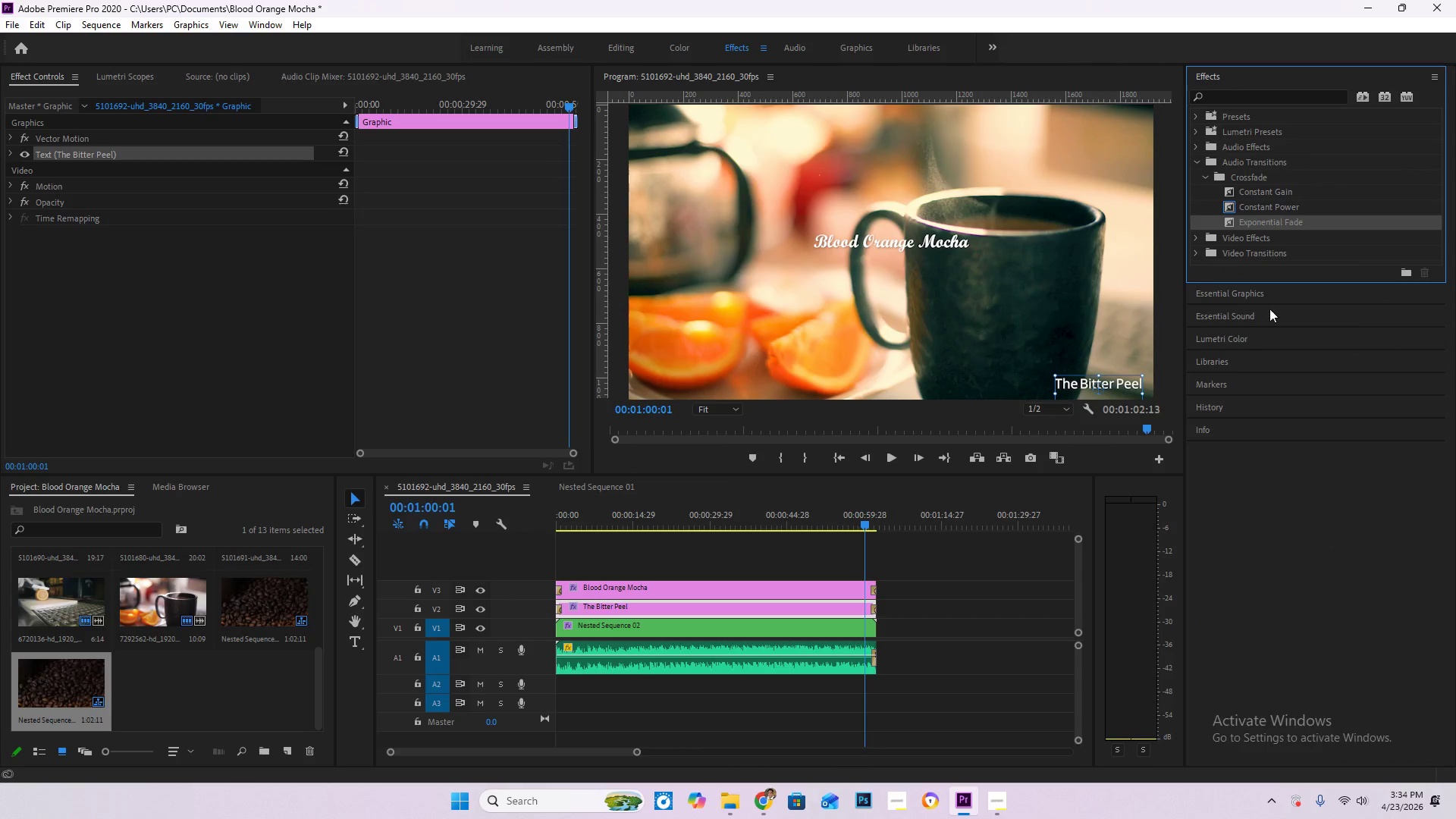 
left_click([1264, 293])
 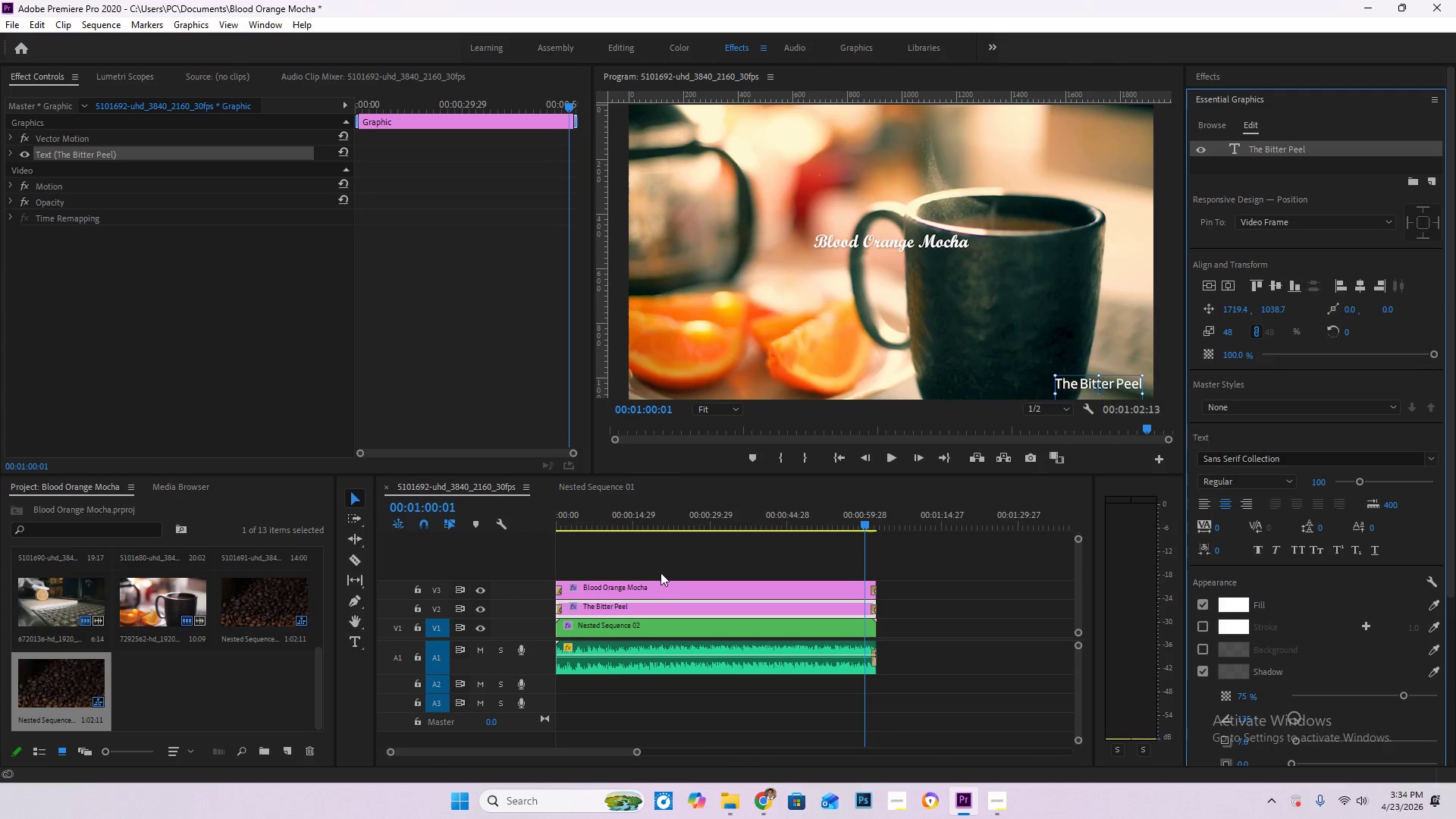 
wait(5.5)
 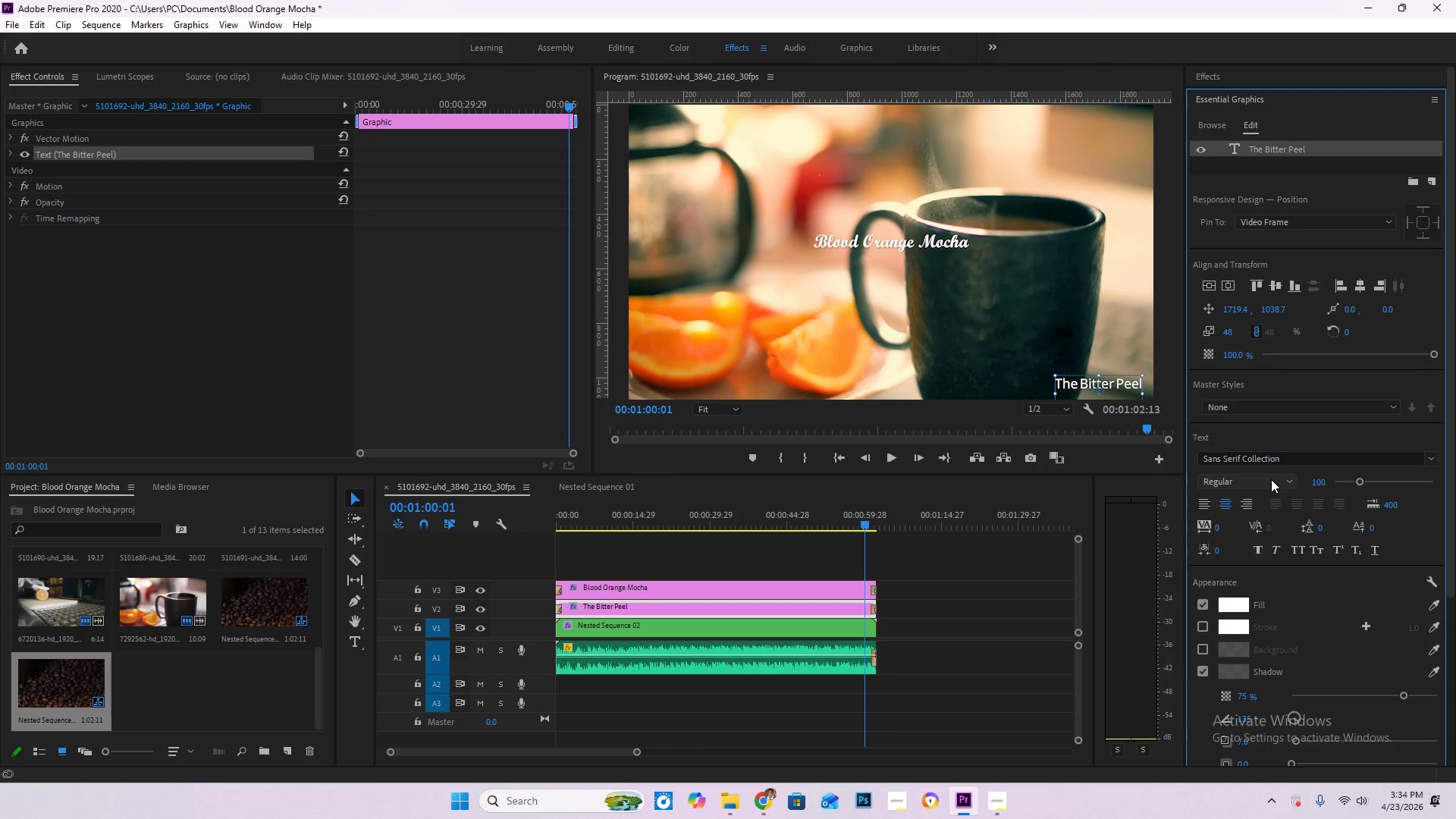 
left_click_drag(start_coordinate=[861, 521], to_coordinate=[849, 524])
 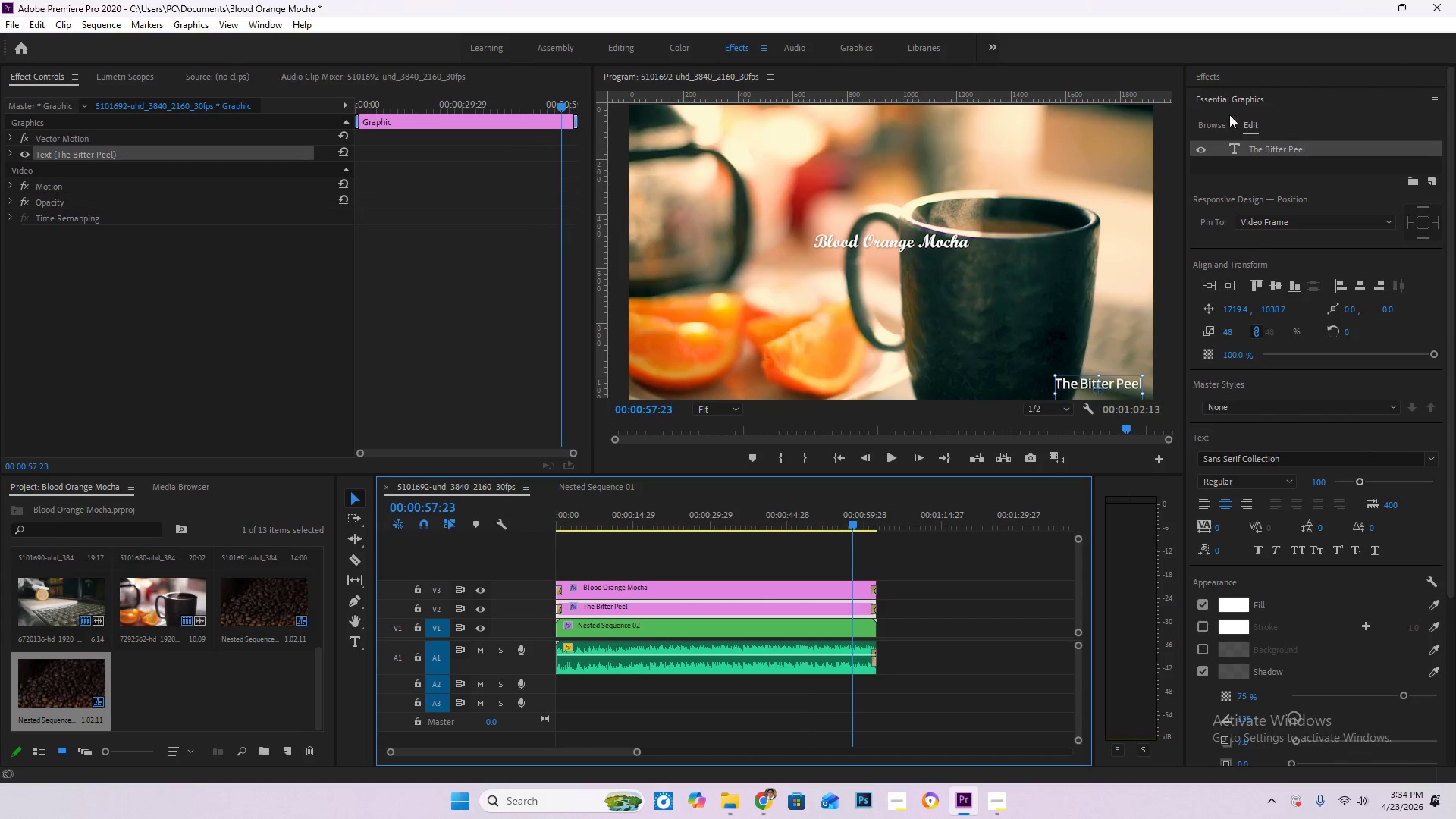 
left_click([1251, 78])
 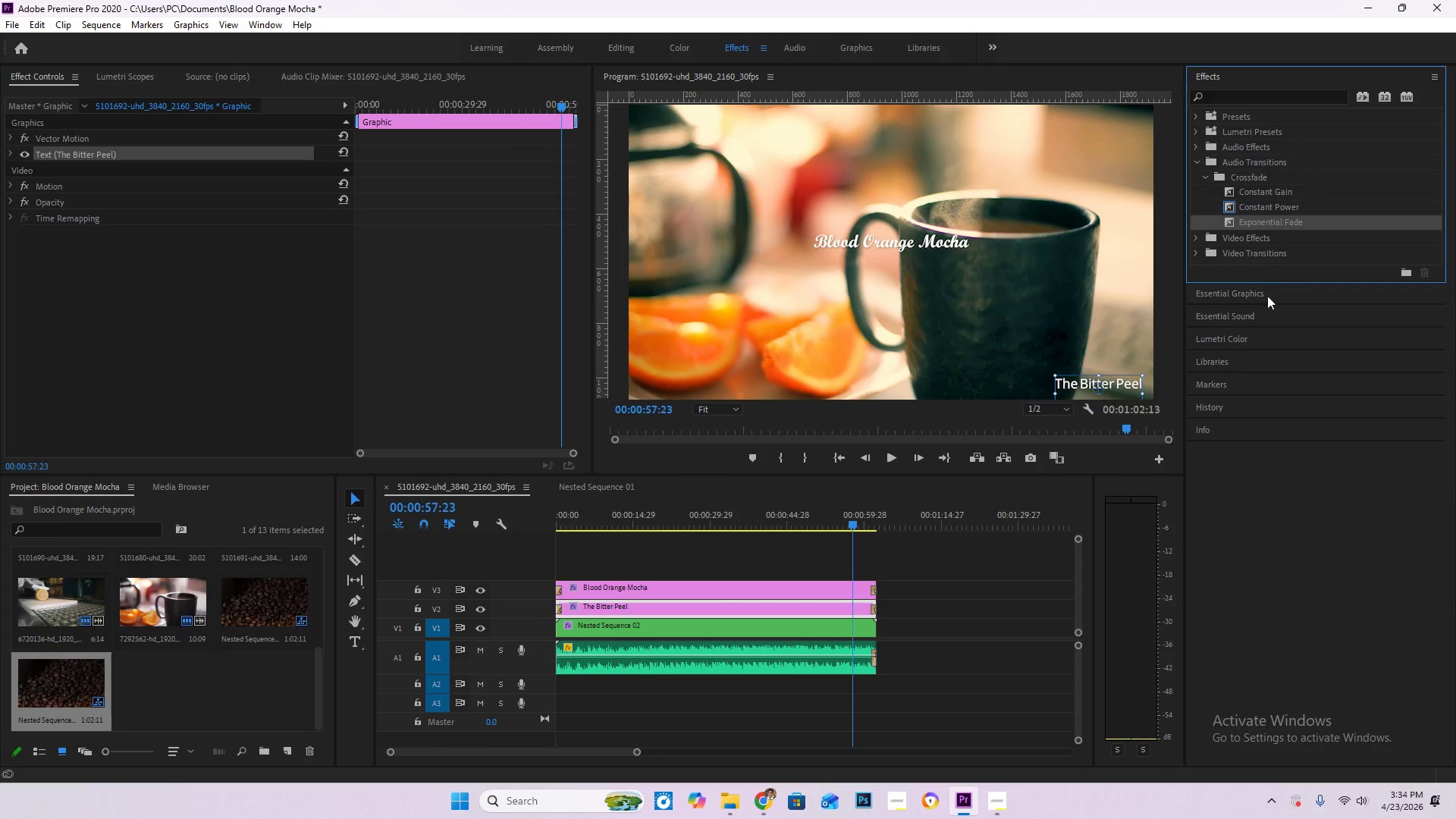 
left_click([1276, 332])
 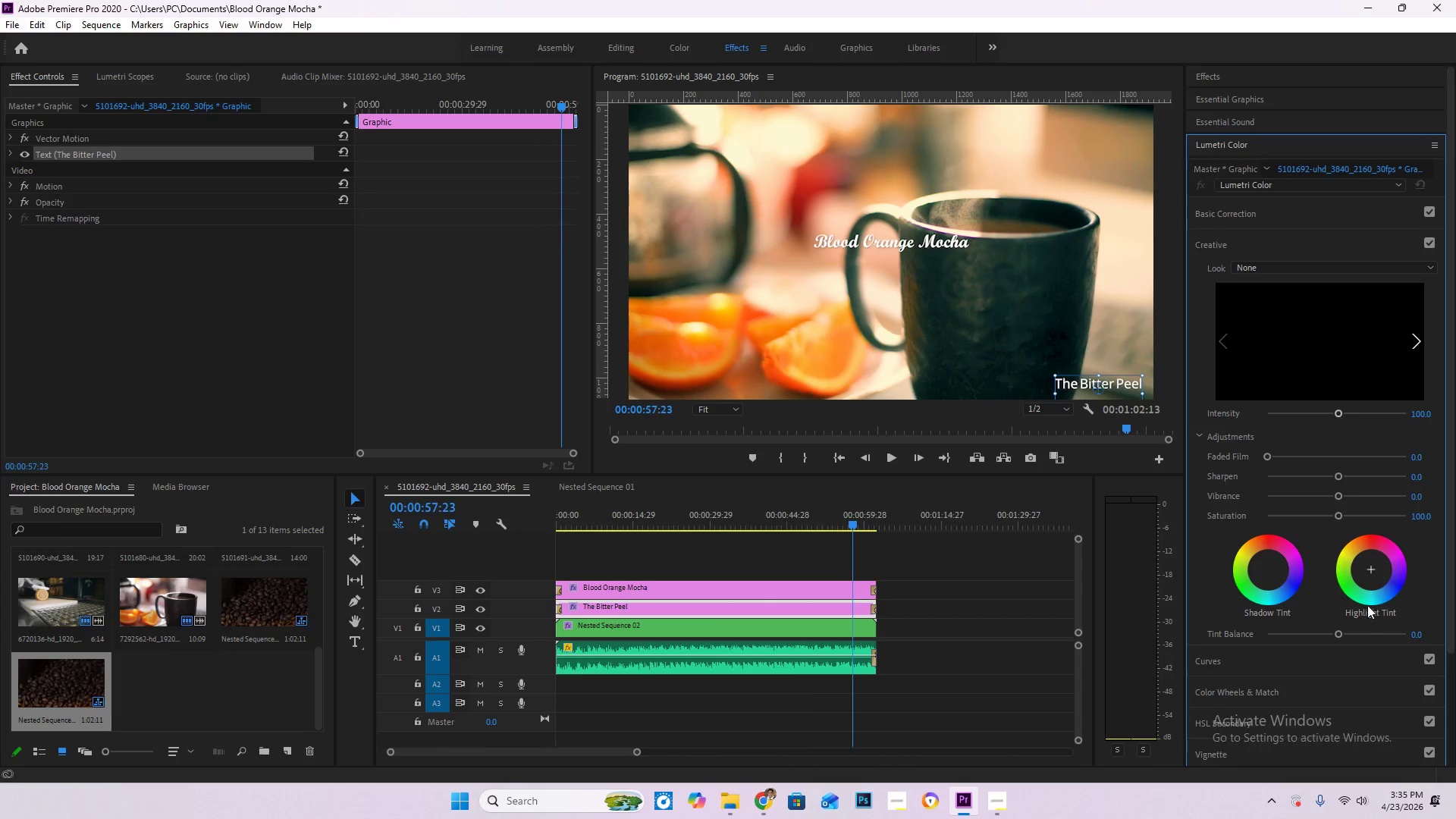 
left_click([1289, 663])
 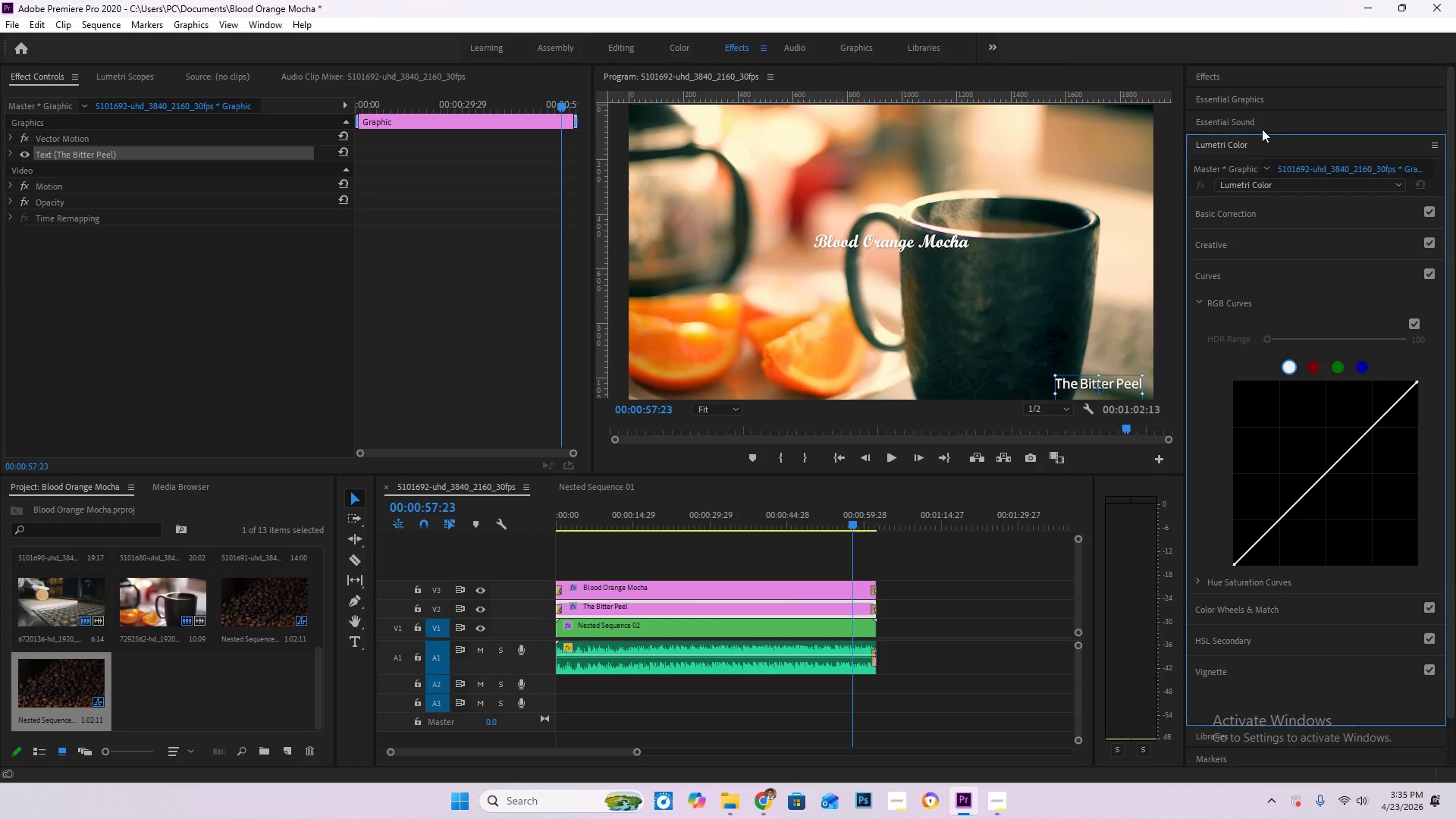 
left_click([1274, 121])
 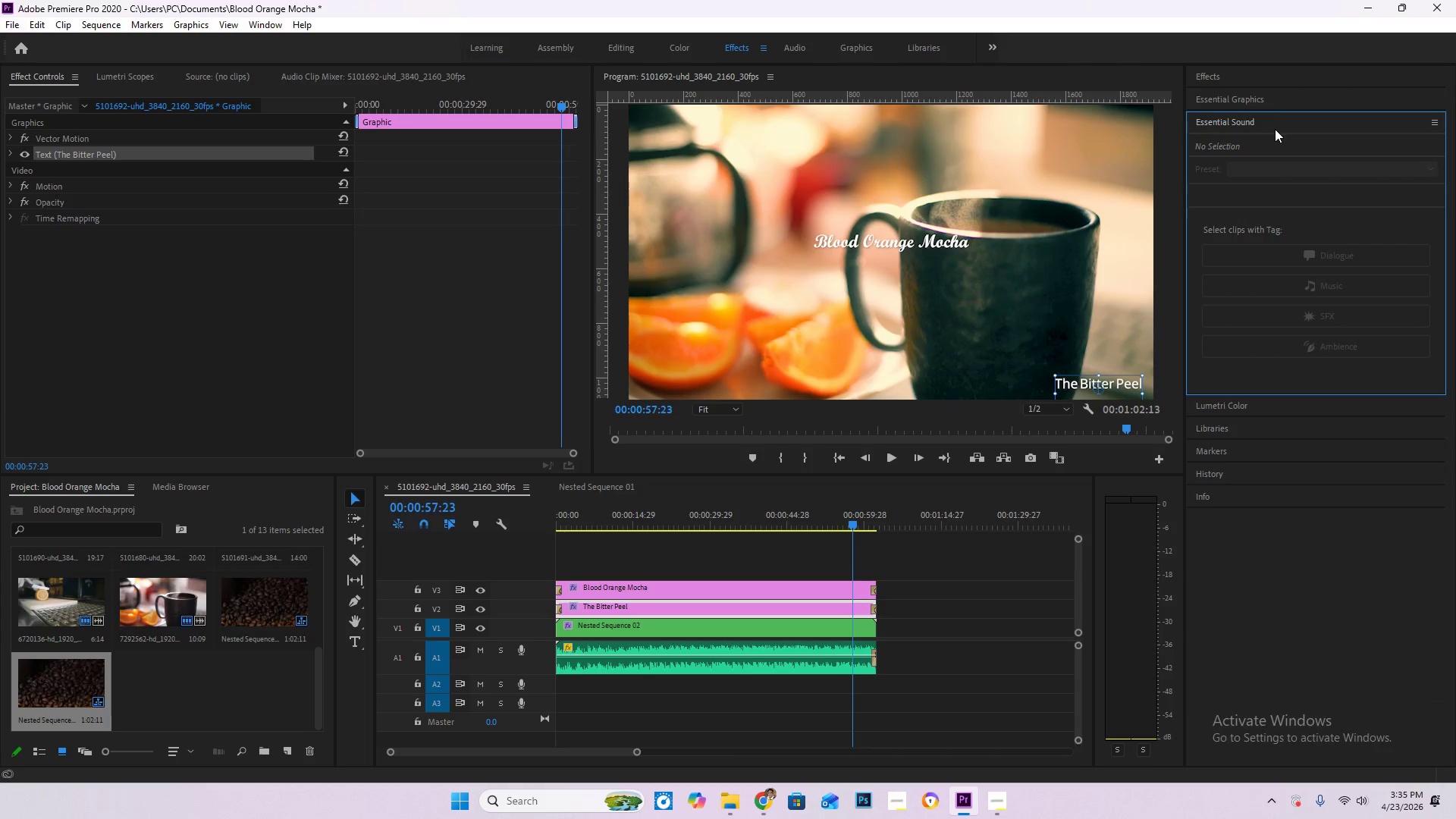 
left_click([1275, 129])
 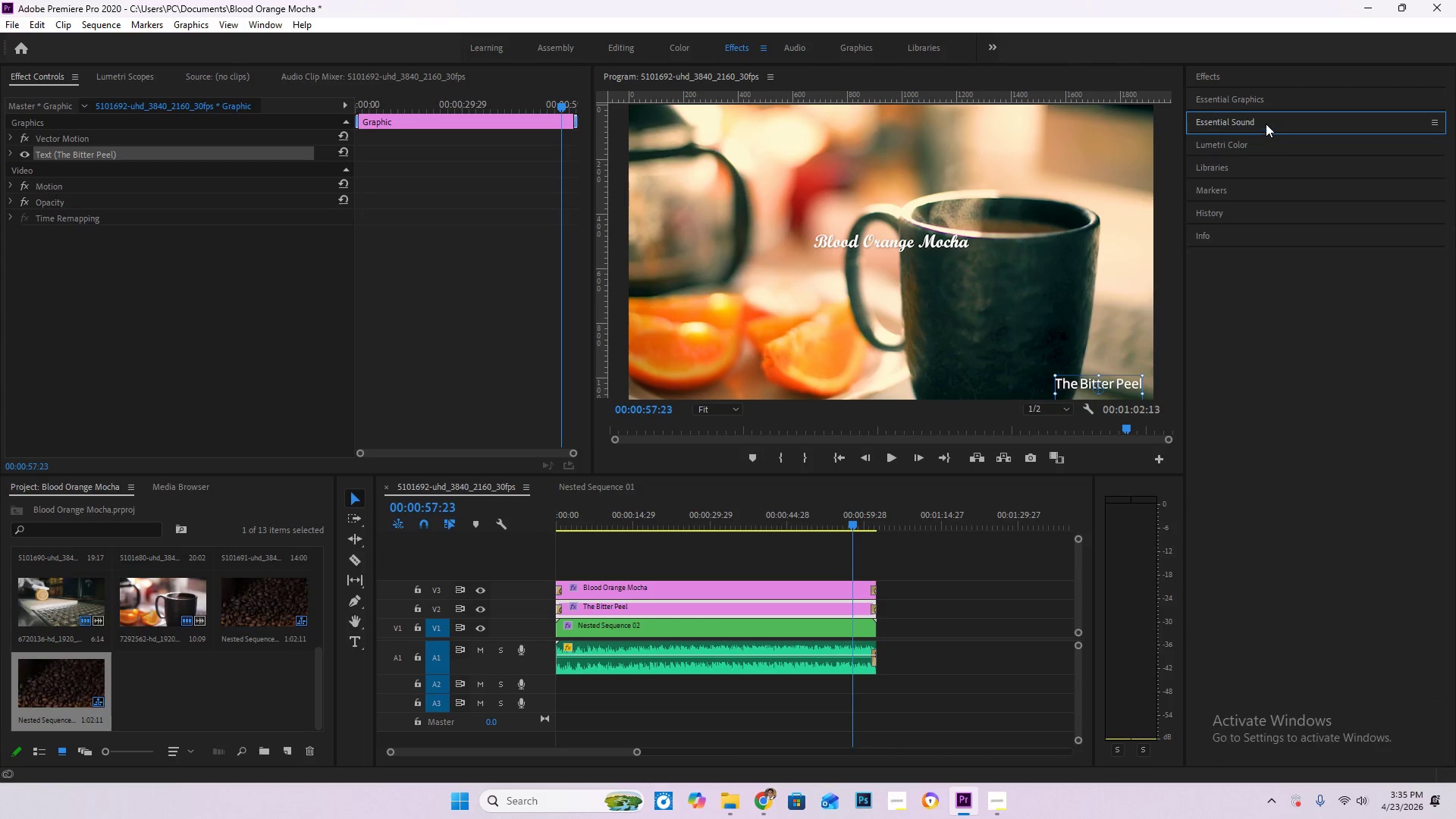 
left_click([1262, 96])
 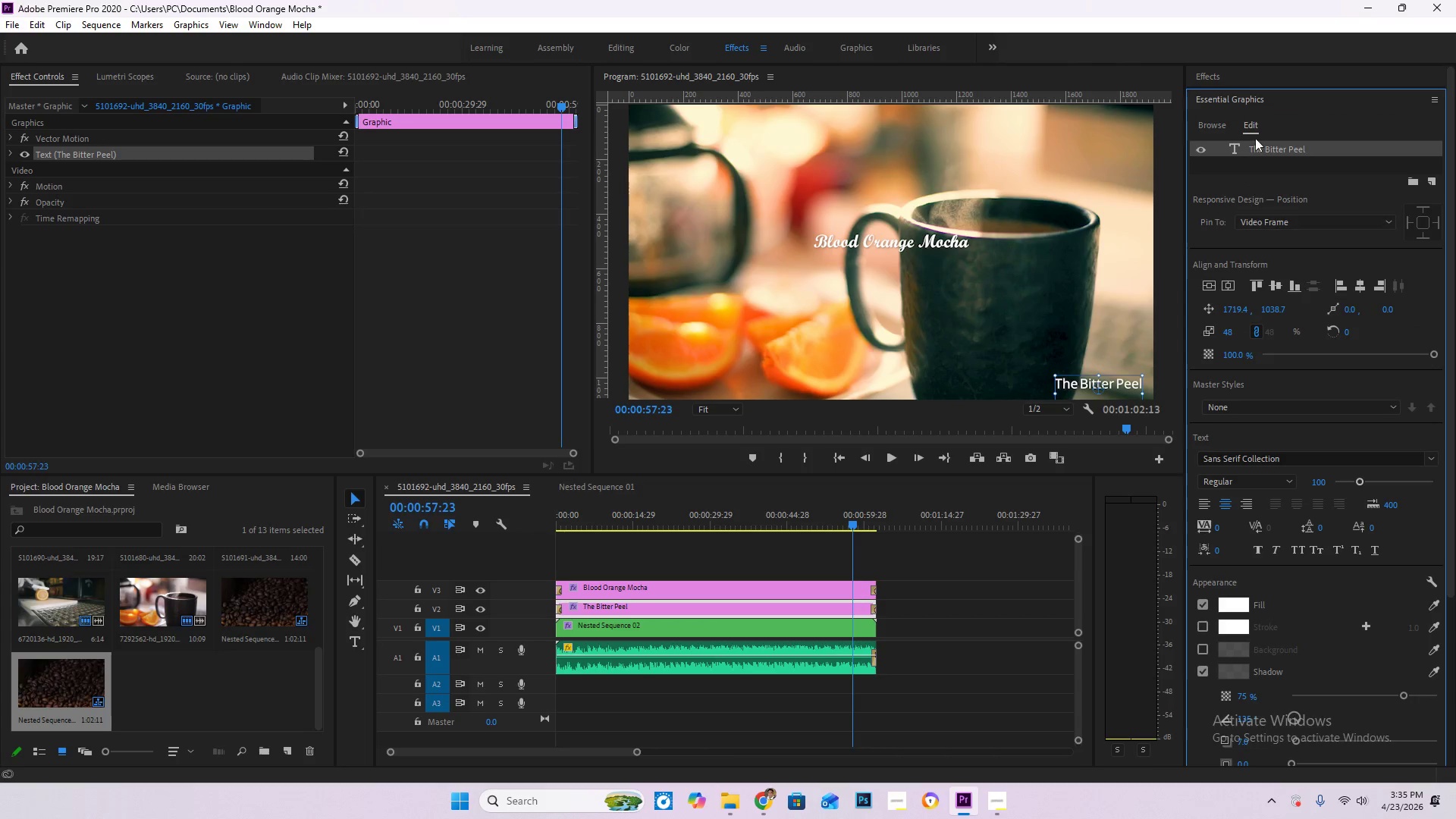 
left_click([1263, 102])
 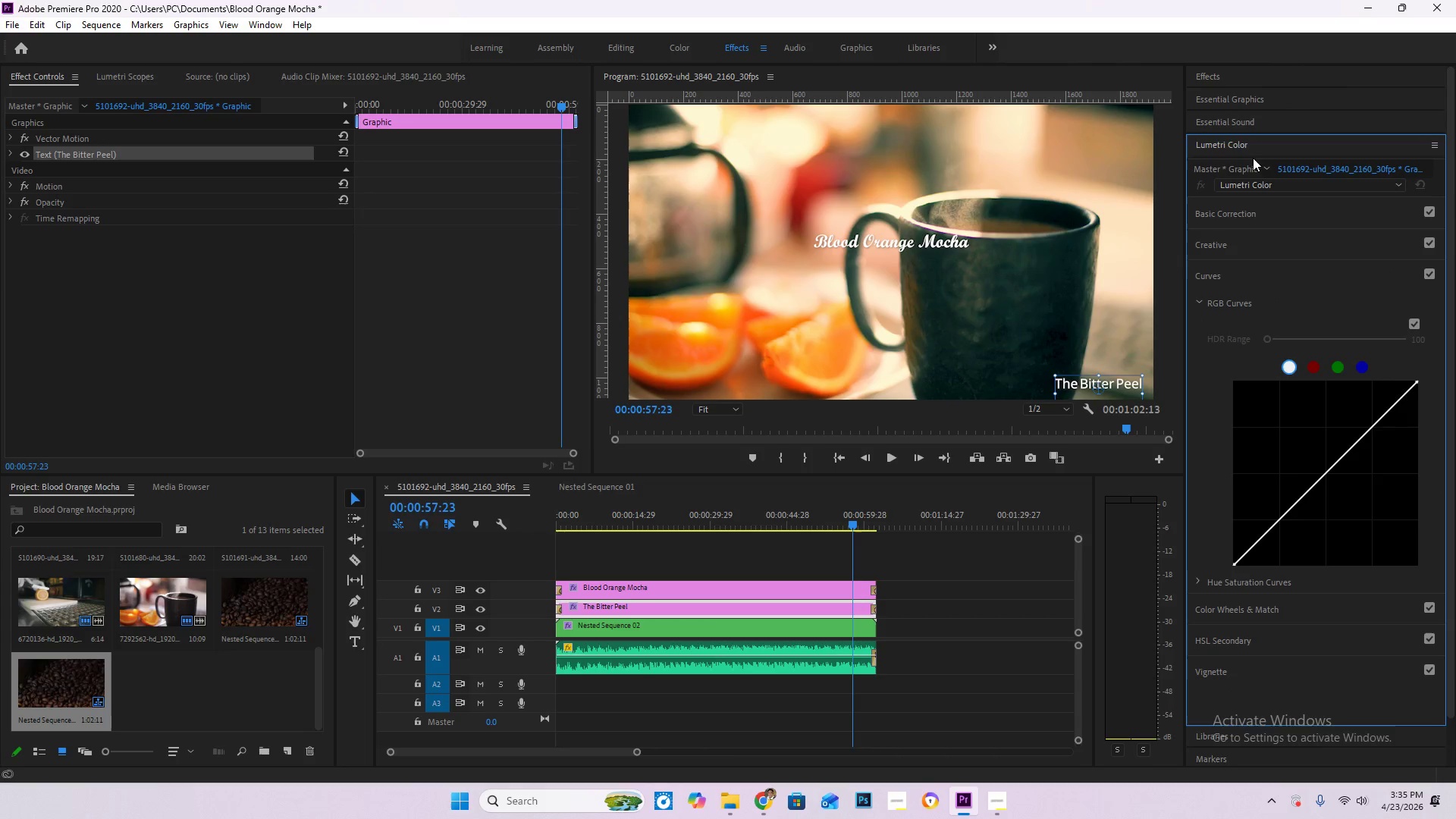 
scroll: coordinate [1297, 650], scroll_direction: down, amount: 2.0
 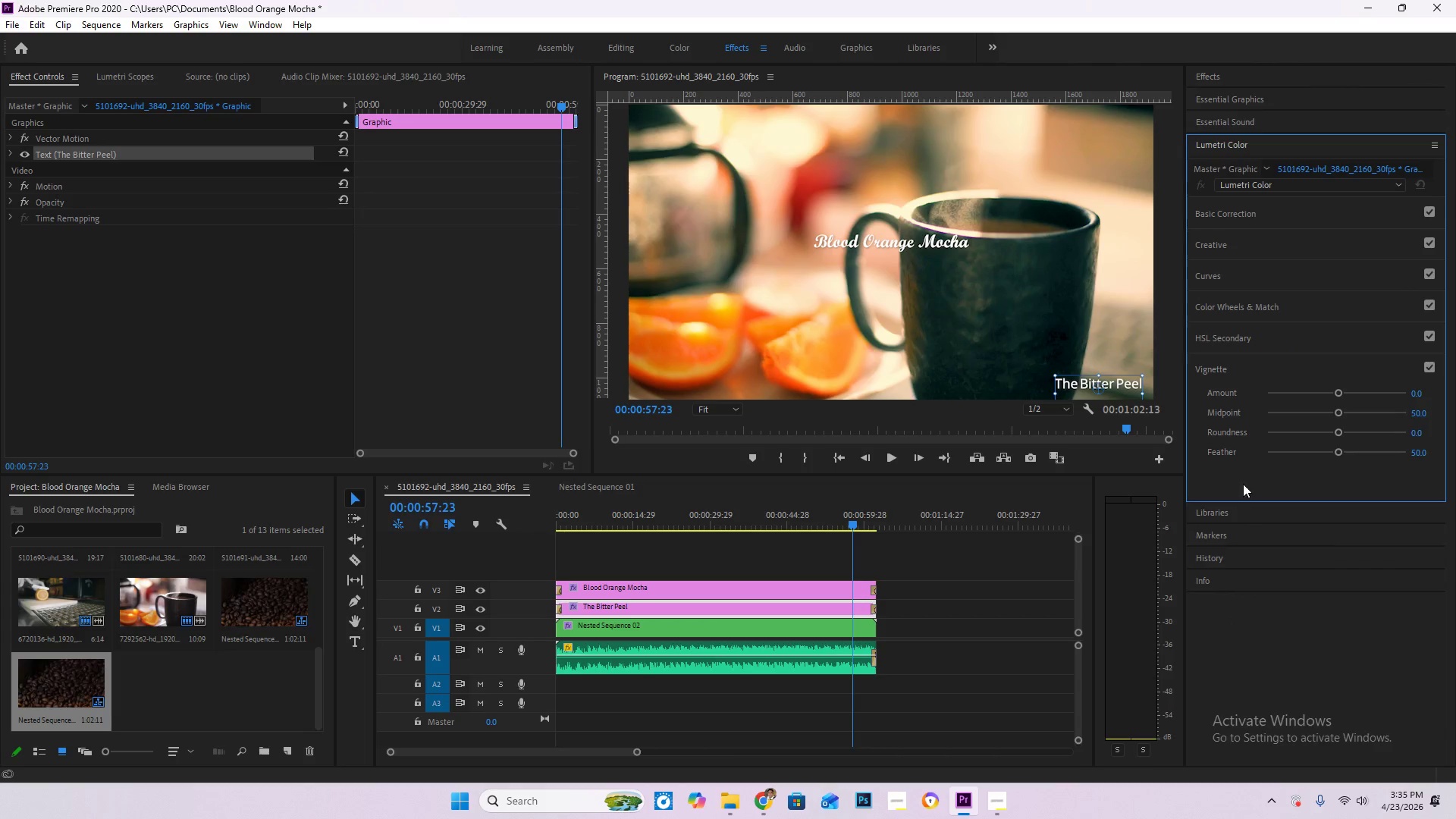 
left_click([1250, 342])
 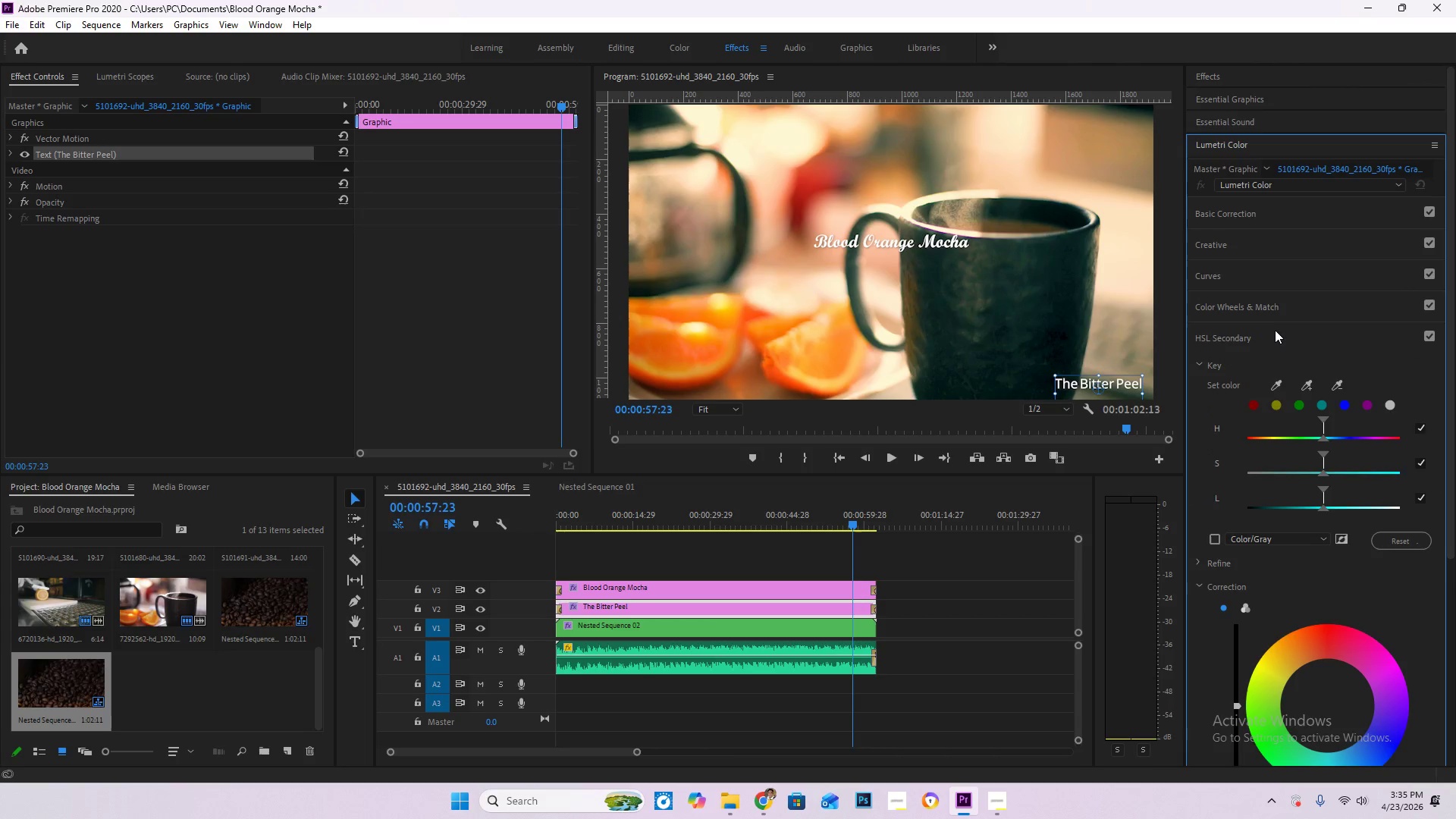 
left_click([1275, 312])
 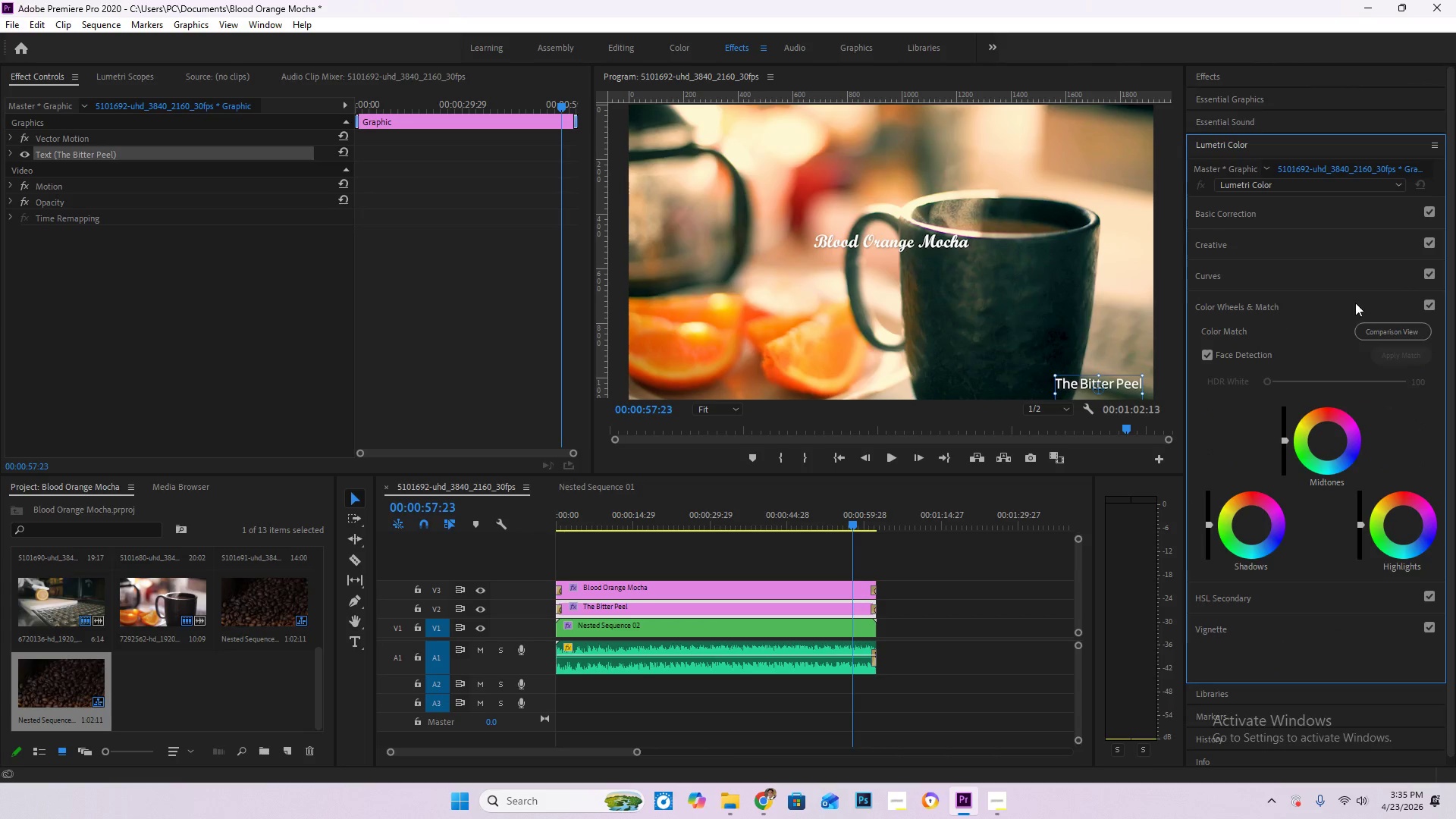 
left_click([1390, 327])
 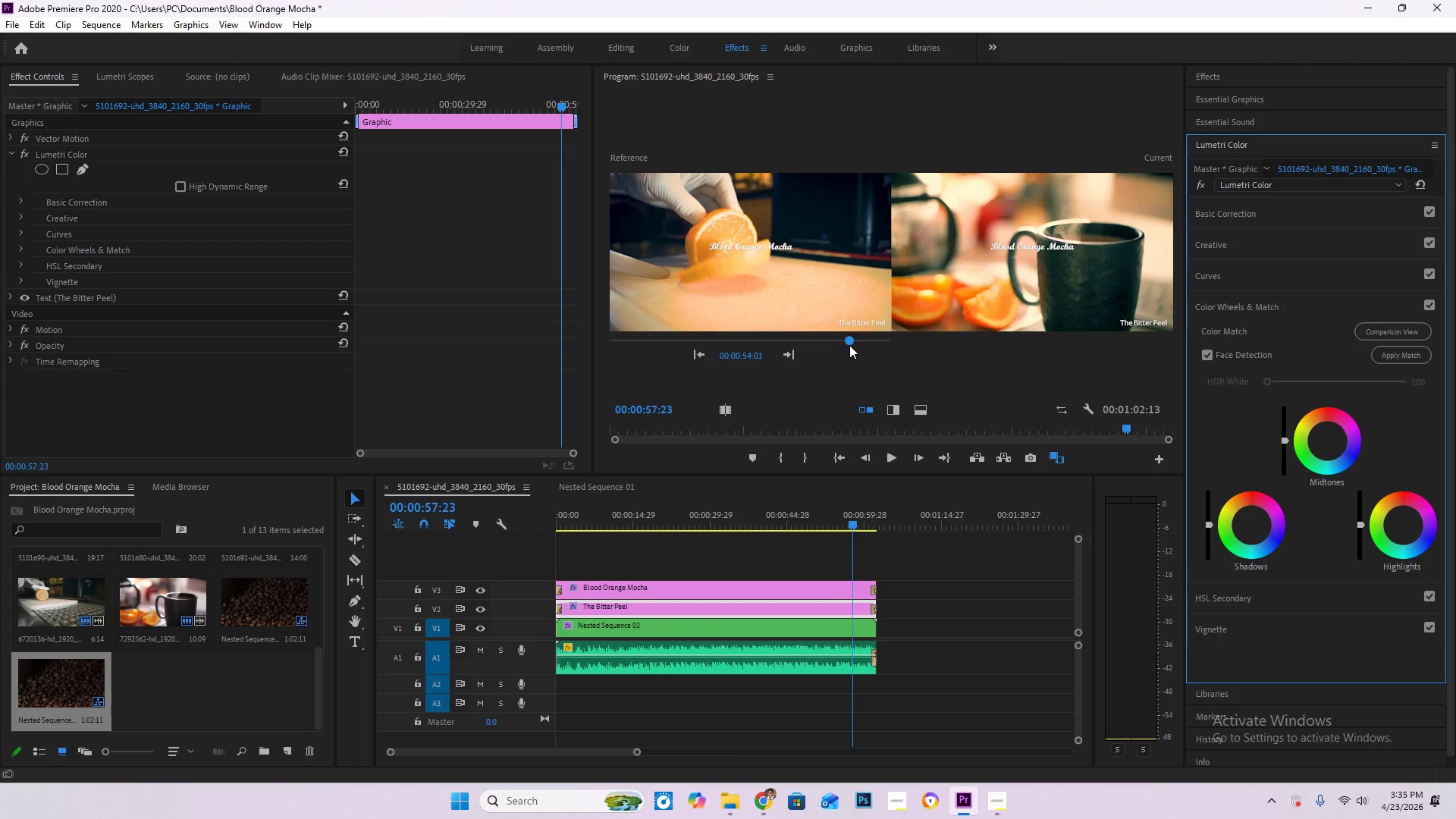 
left_click_drag(start_coordinate=[850, 342], to_coordinate=[836, 341])
 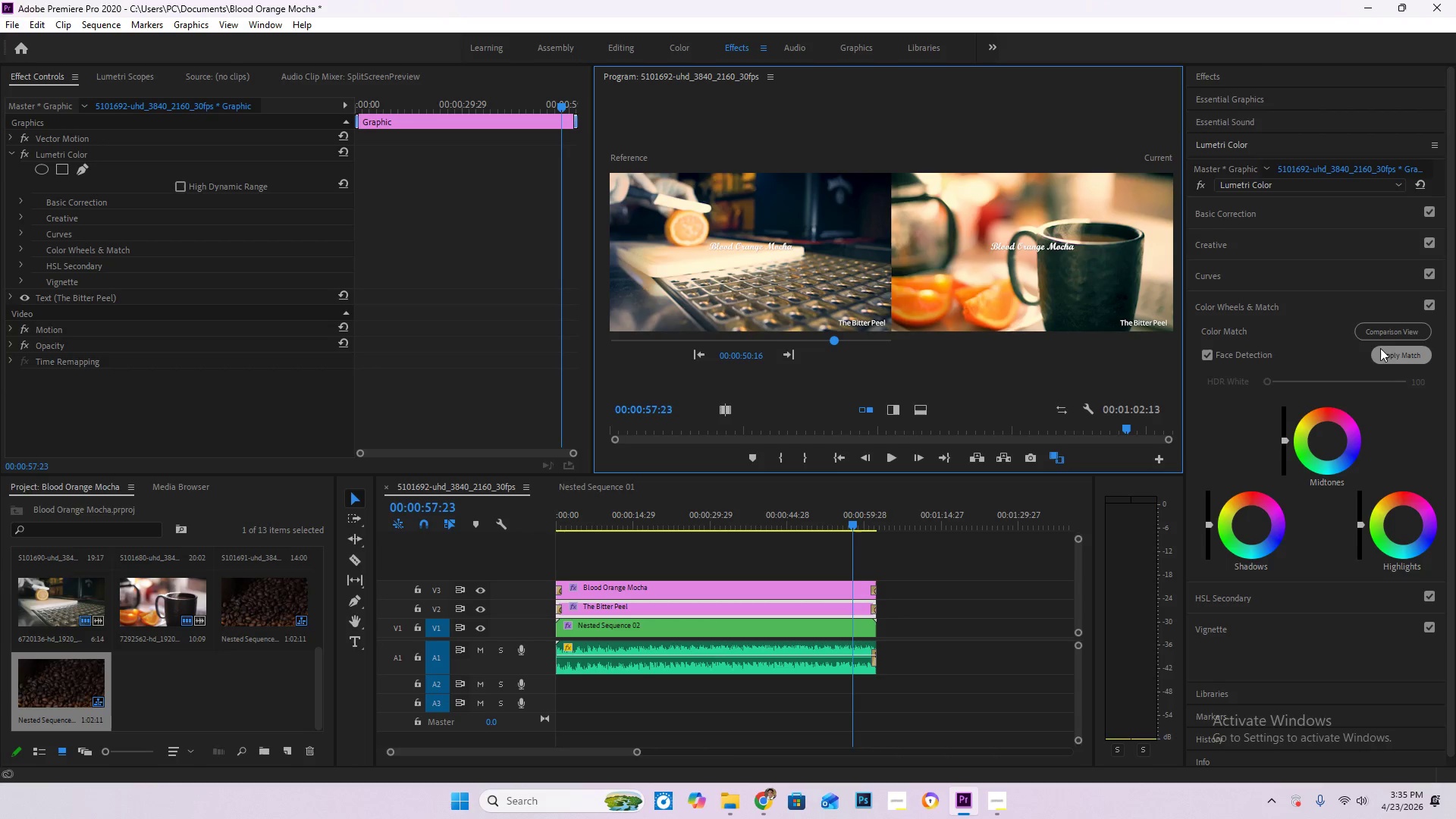 
left_click([1384, 353])
 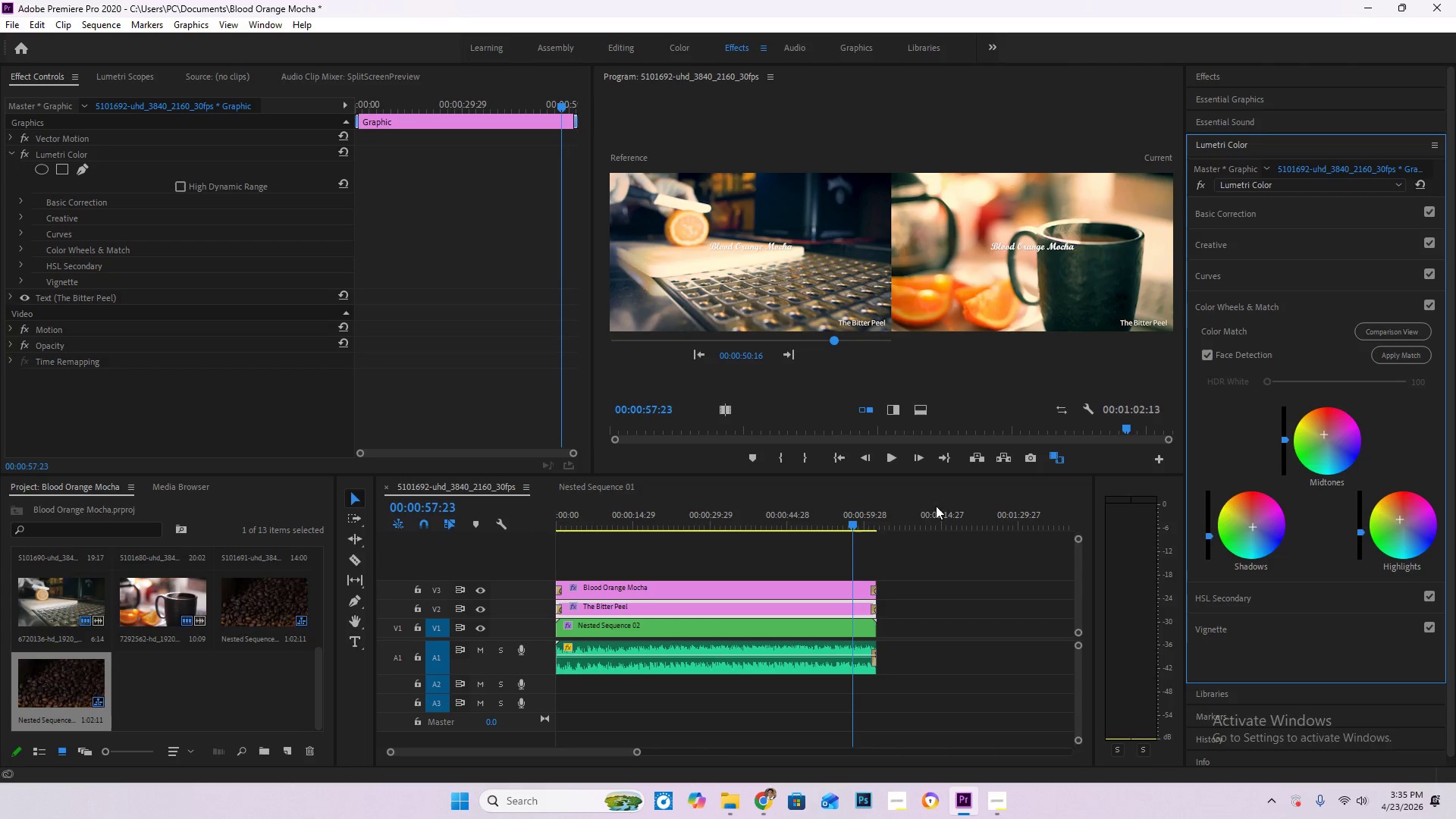 
wait(6.12)
 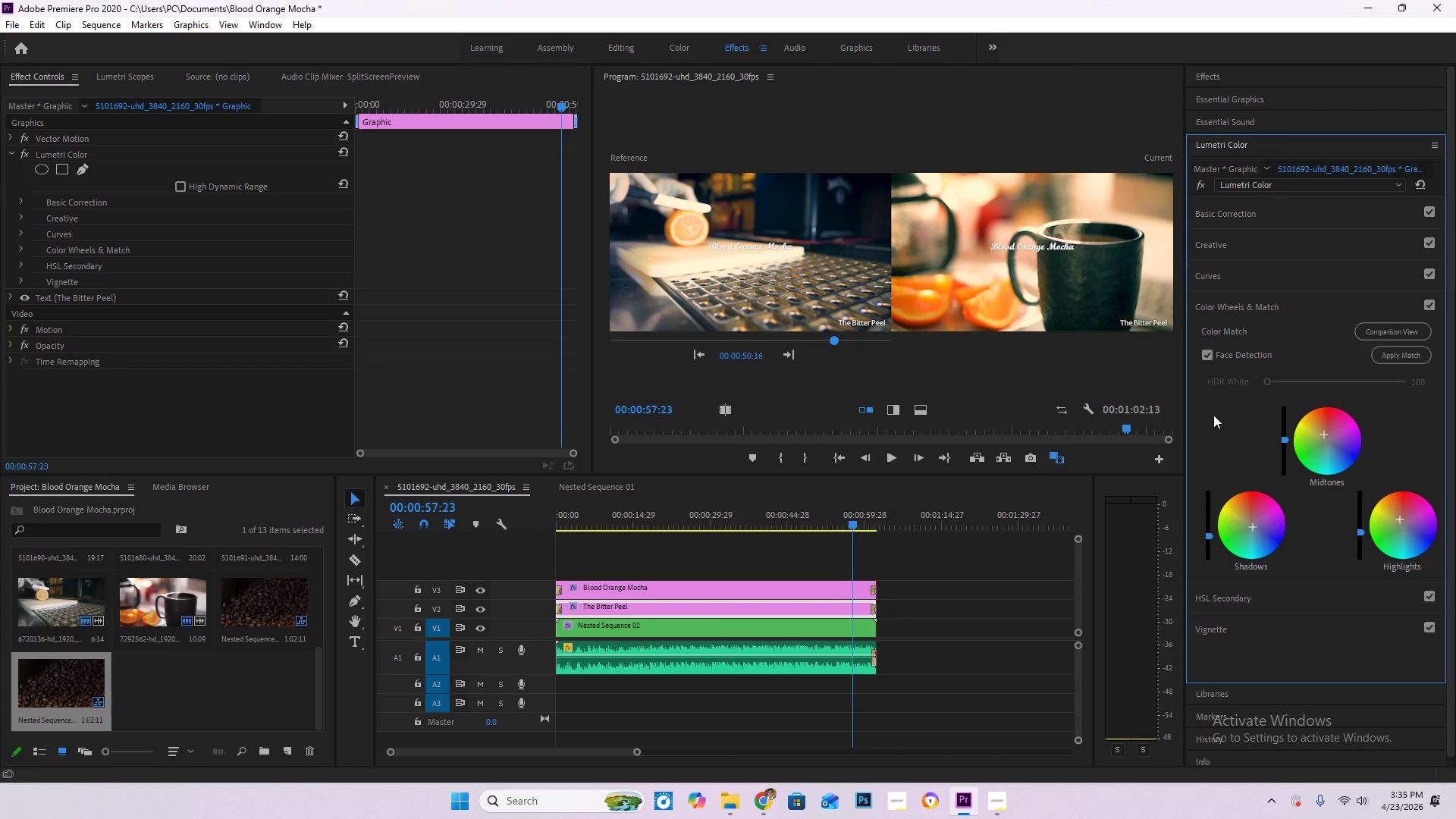 
left_click_drag(start_coordinate=[850, 522], to_coordinate=[854, 522])
 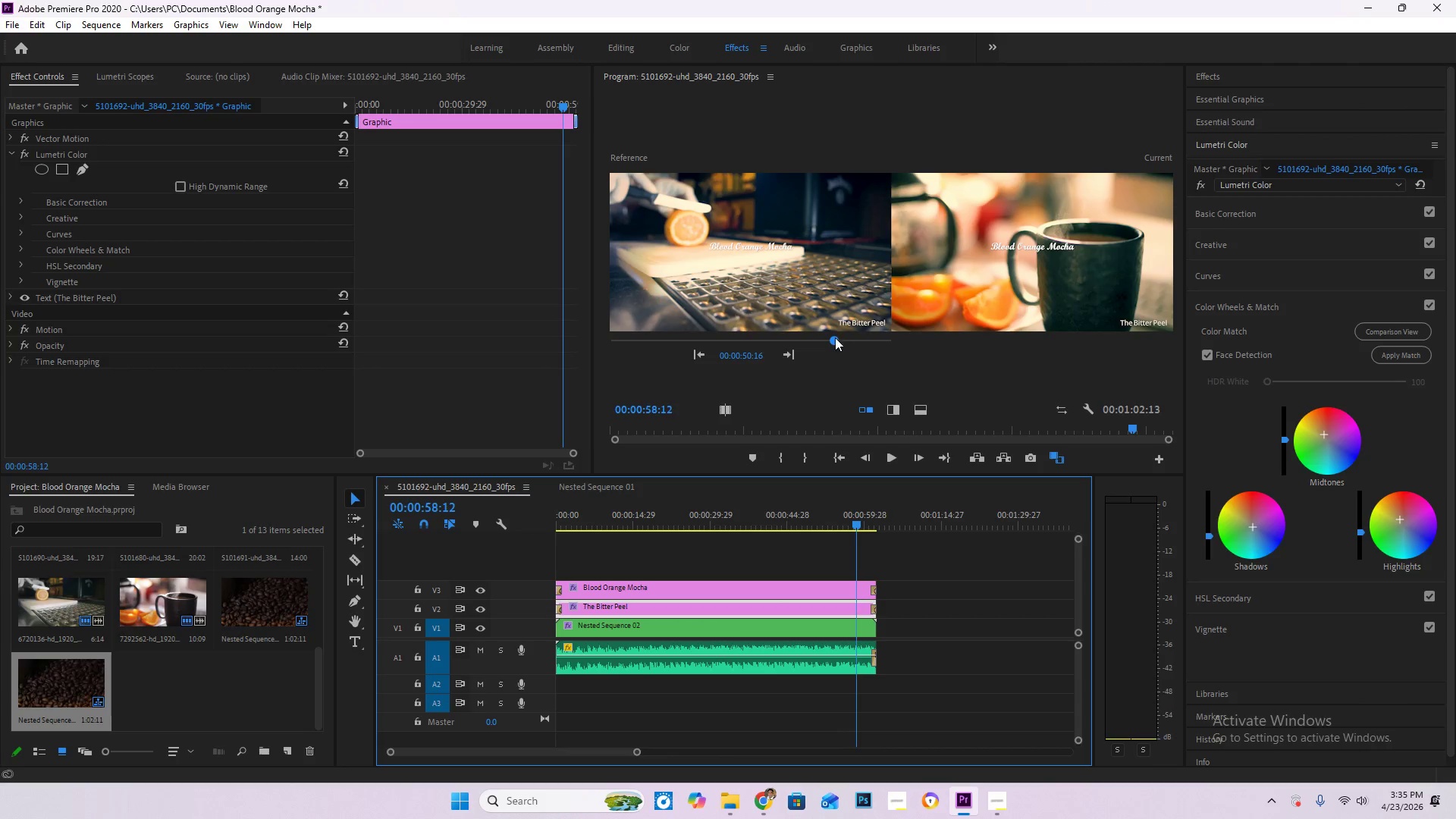 
left_click_drag(start_coordinate=[833, 341], to_coordinate=[809, 343])
 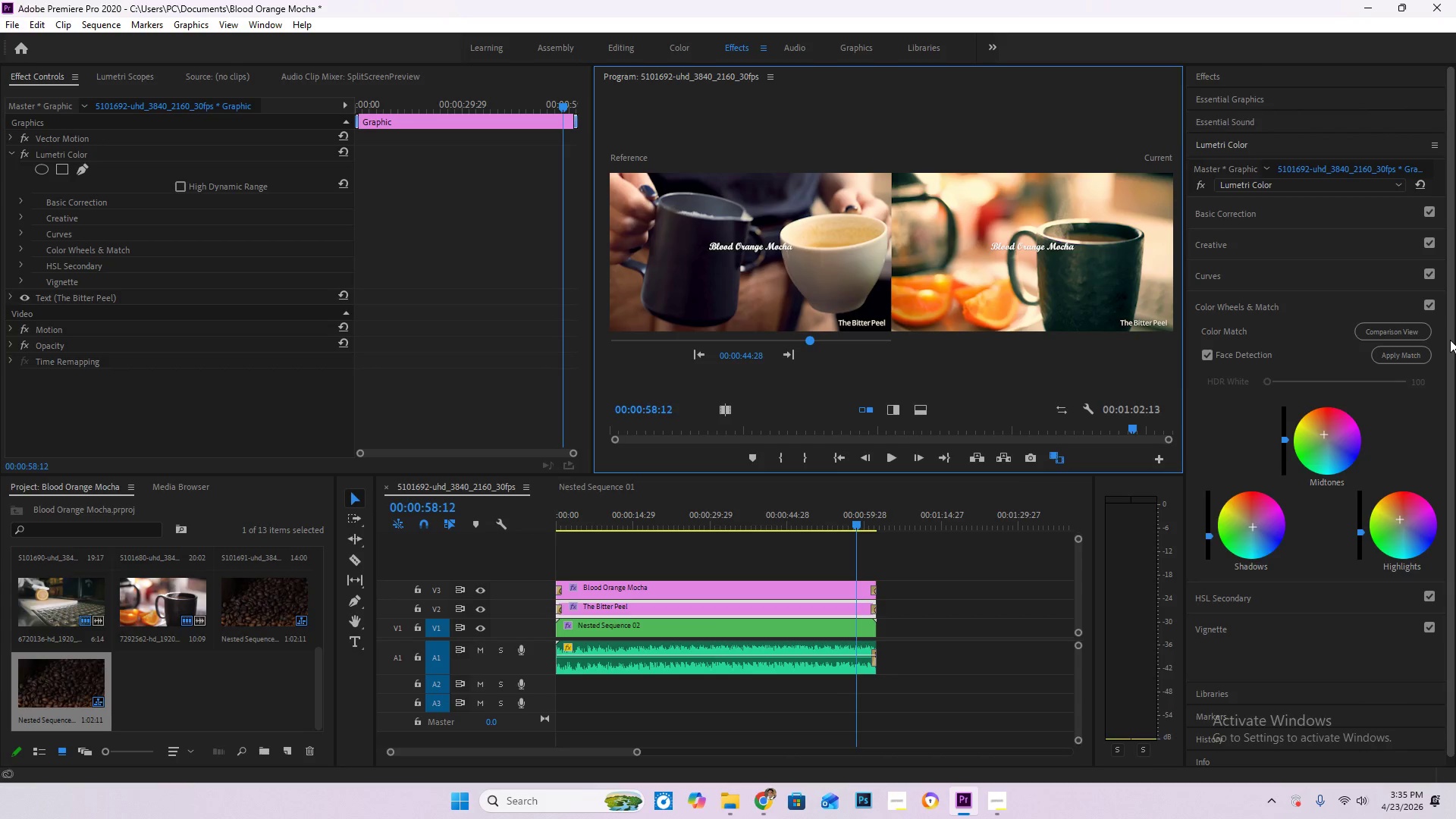 
left_click([1416, 350])
 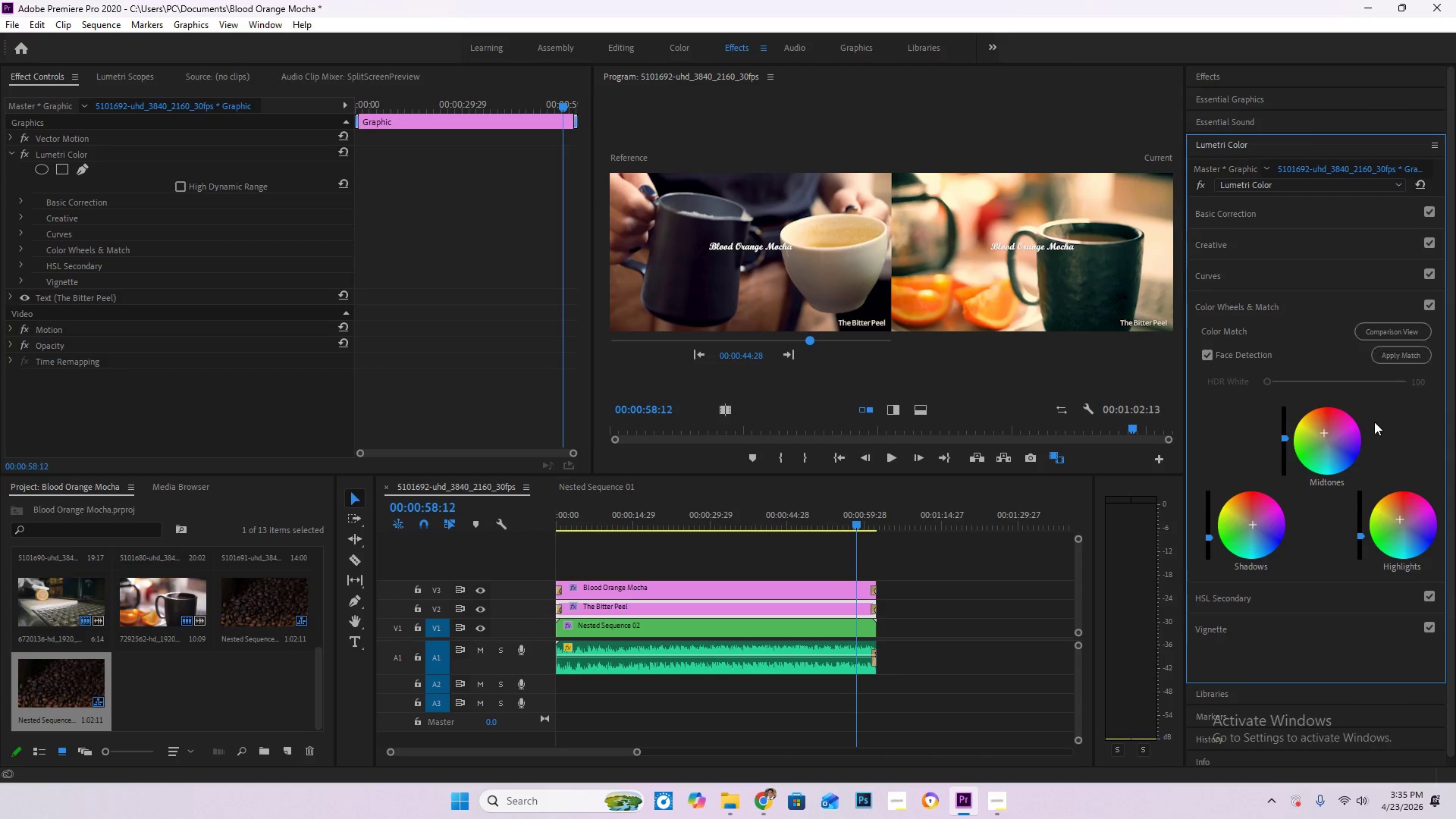 
key(Space)
 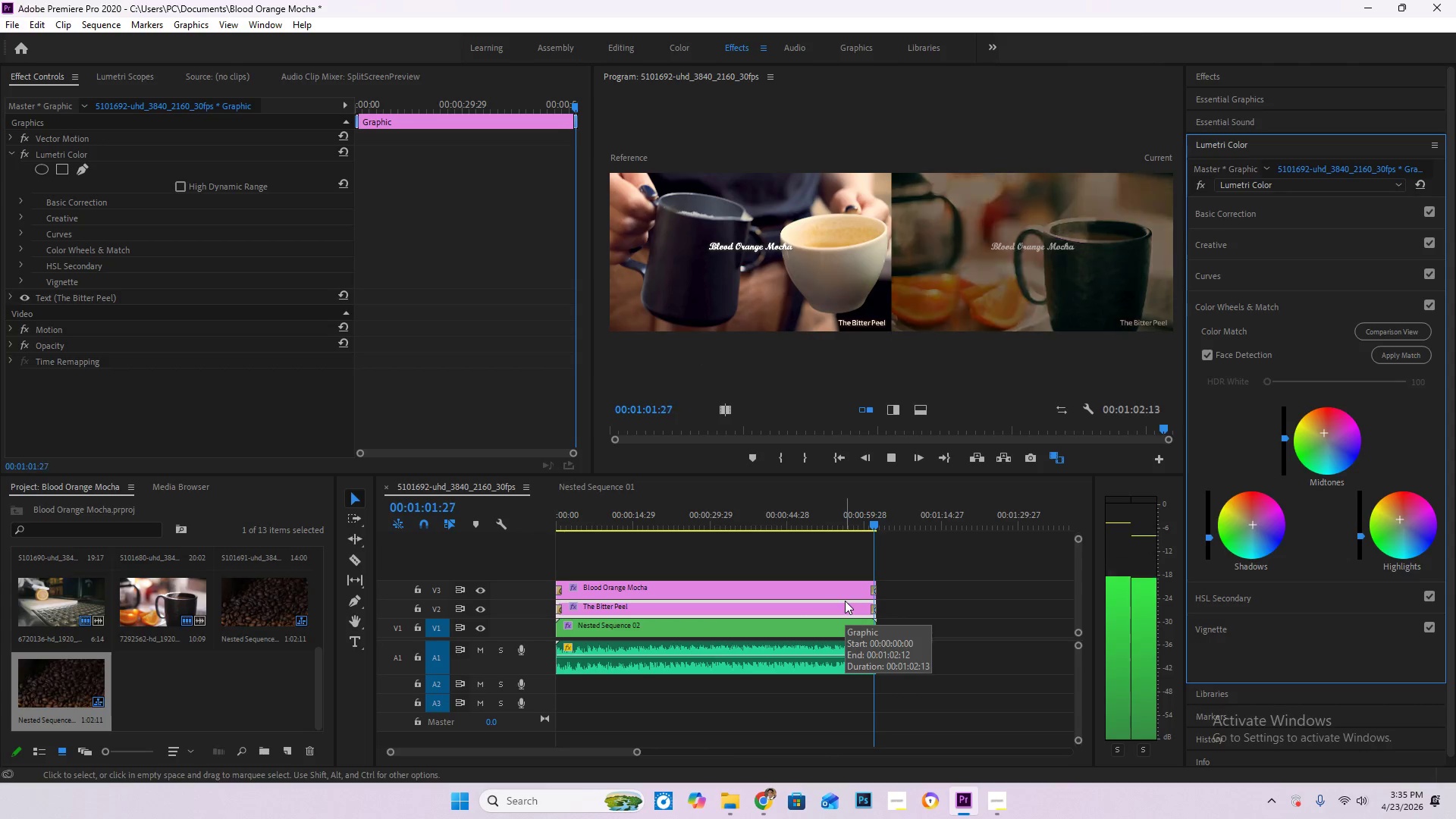 
wait(5.36)
 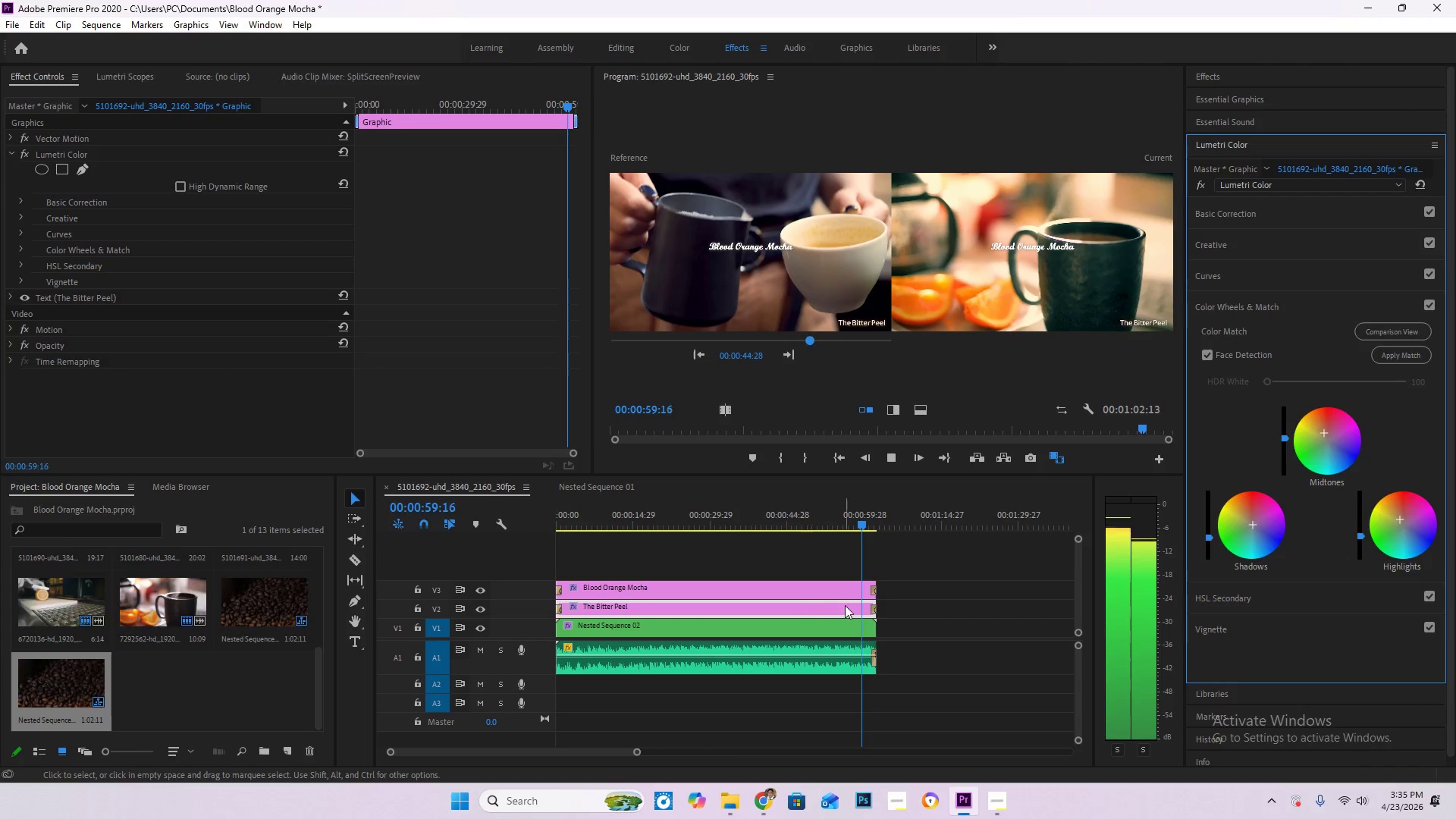 
key(Control+S)
 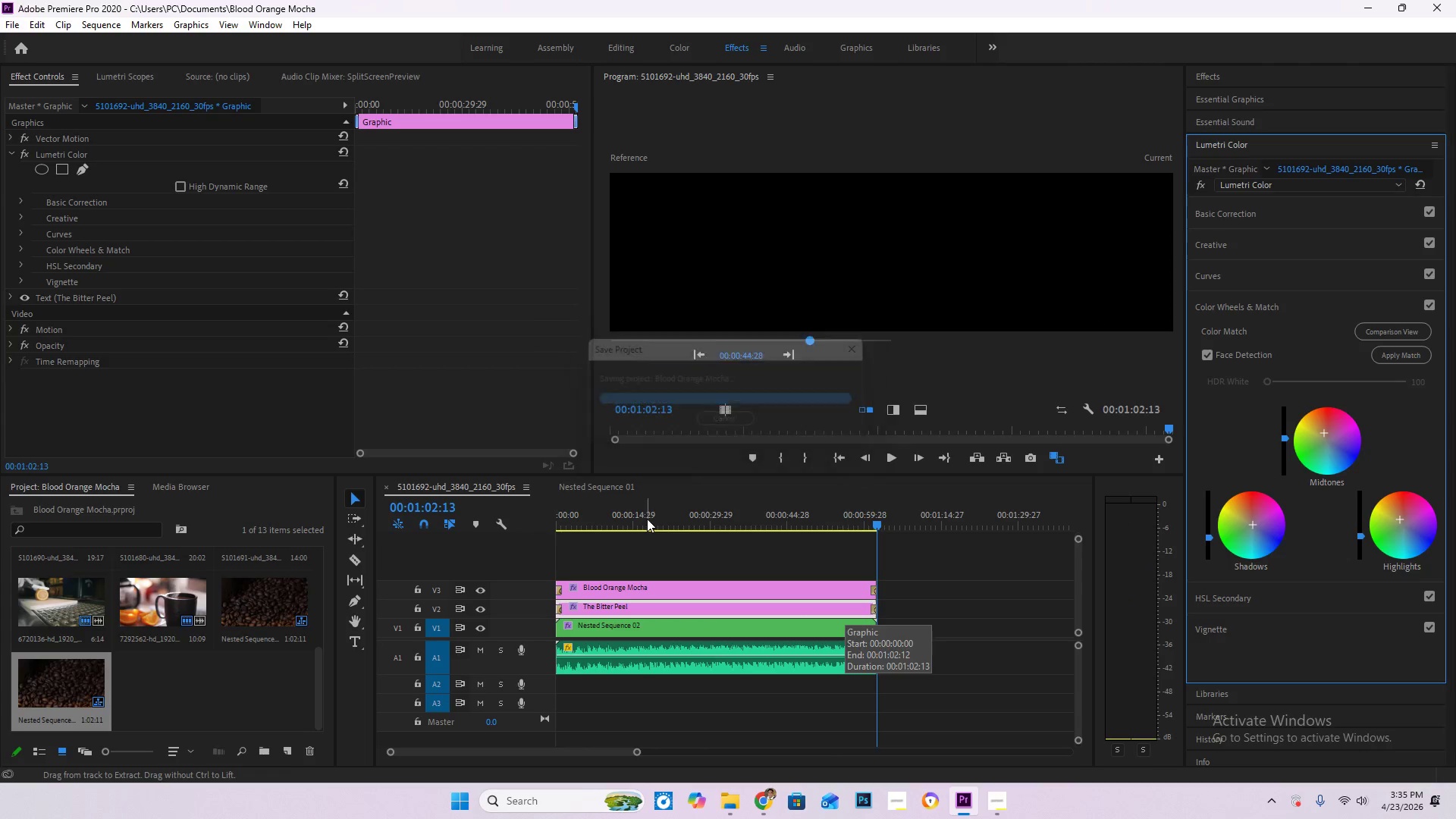 
left_click_drag(start_coordinate=[627, 516], to_coordinate=[521, 516])
 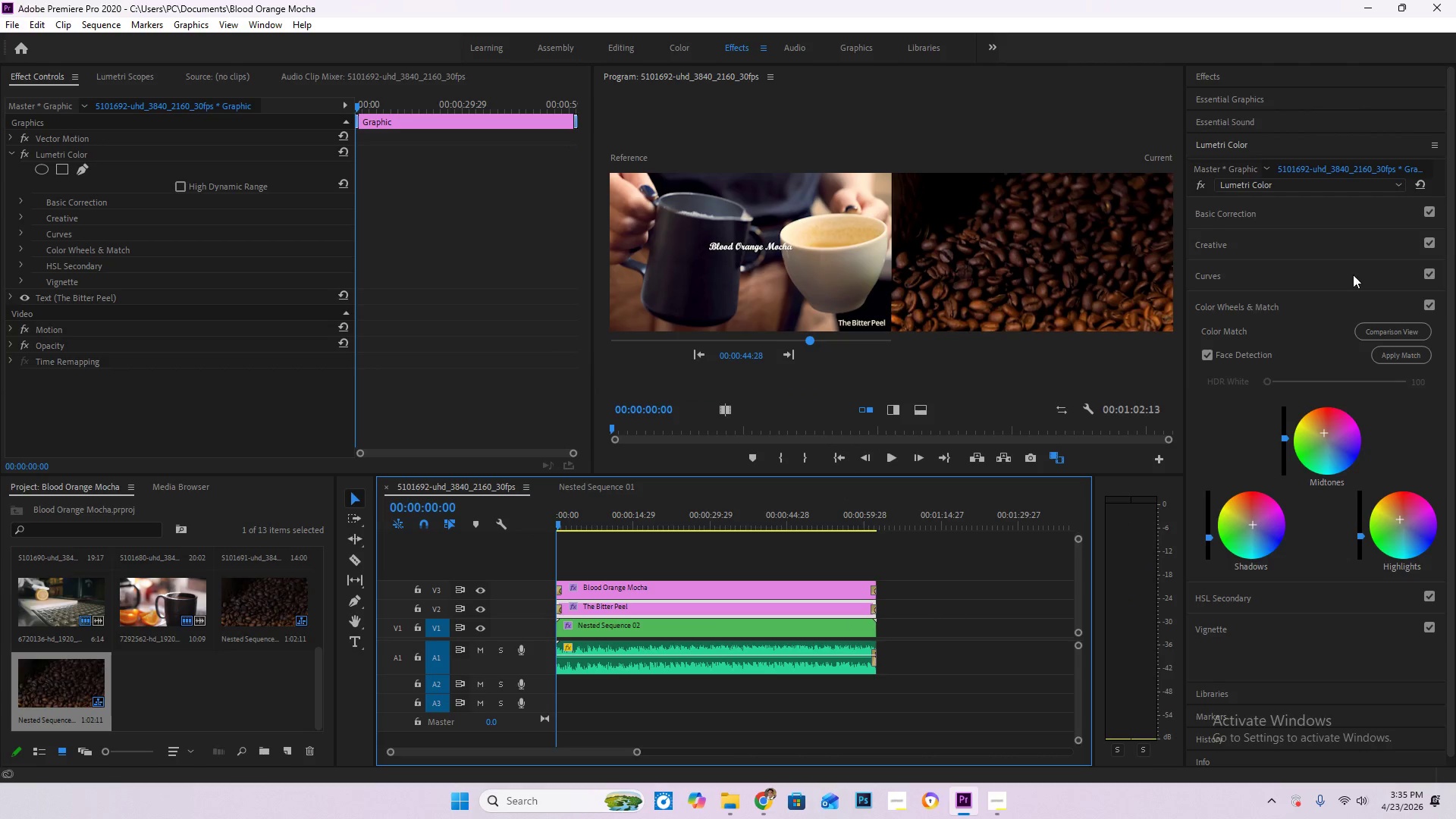 
left_click([1401, 331])
 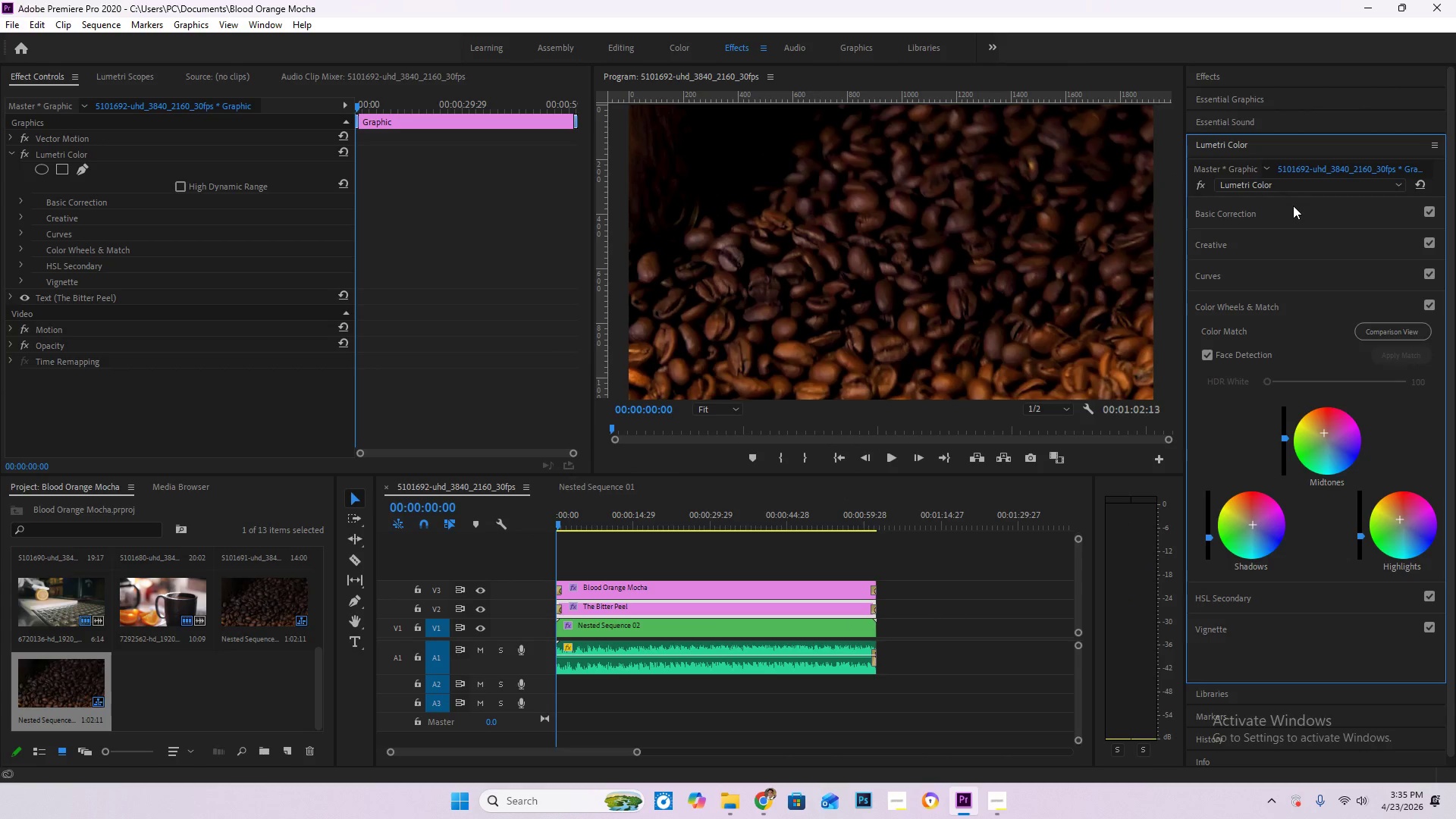 
left_click([1292, 206])
 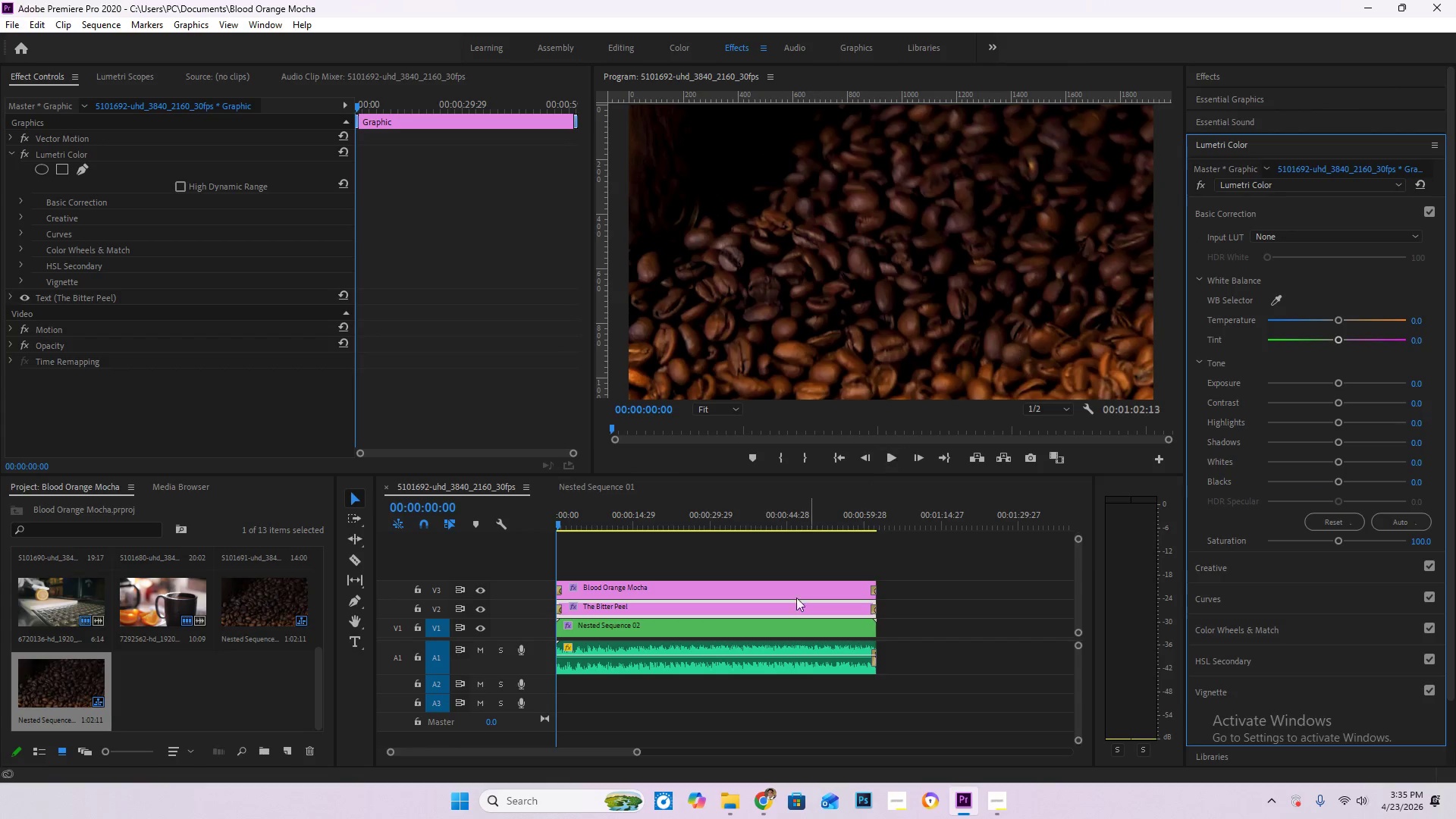 
left_click([758, 629])
 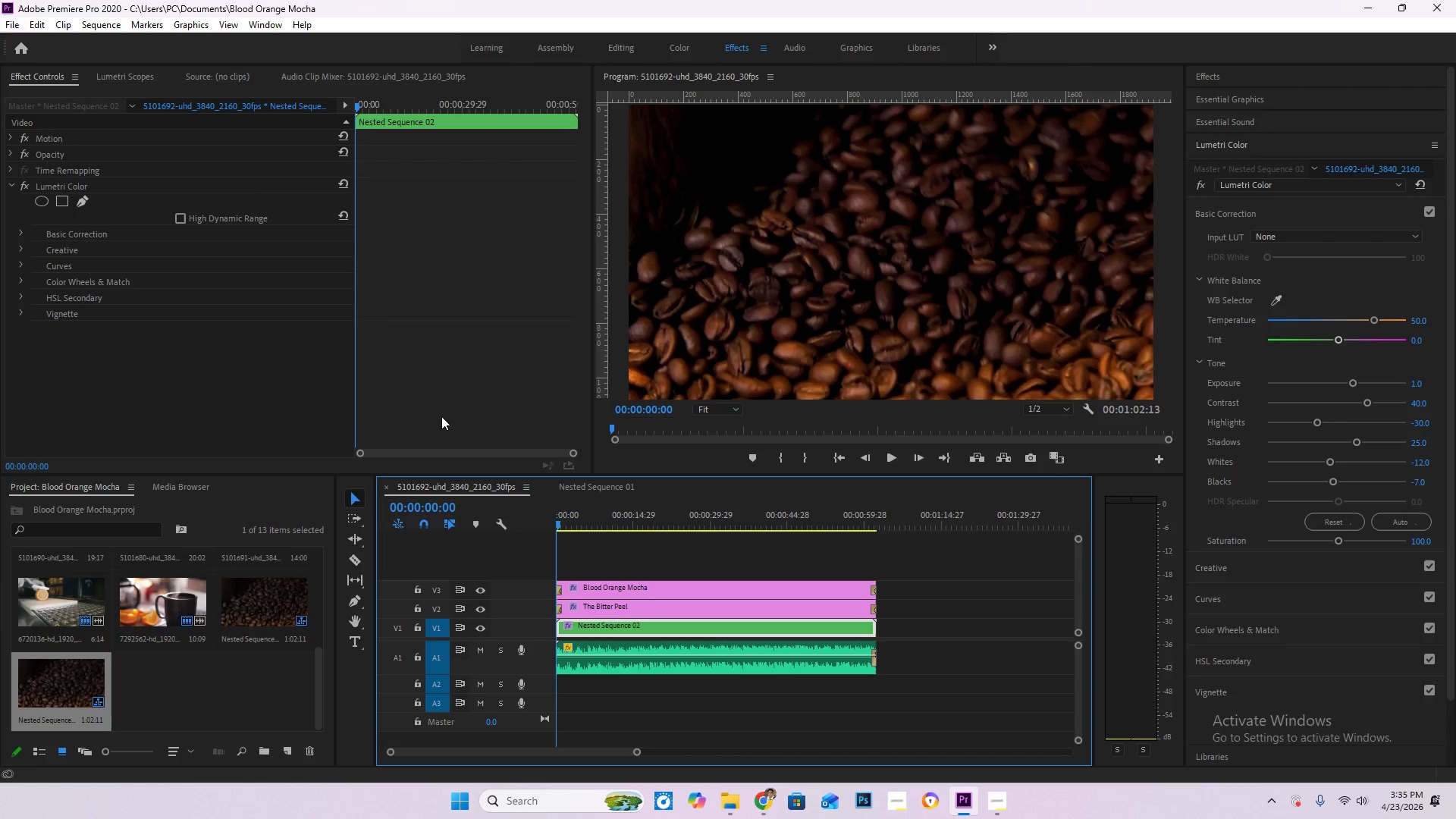 
key(PrintScreen)
 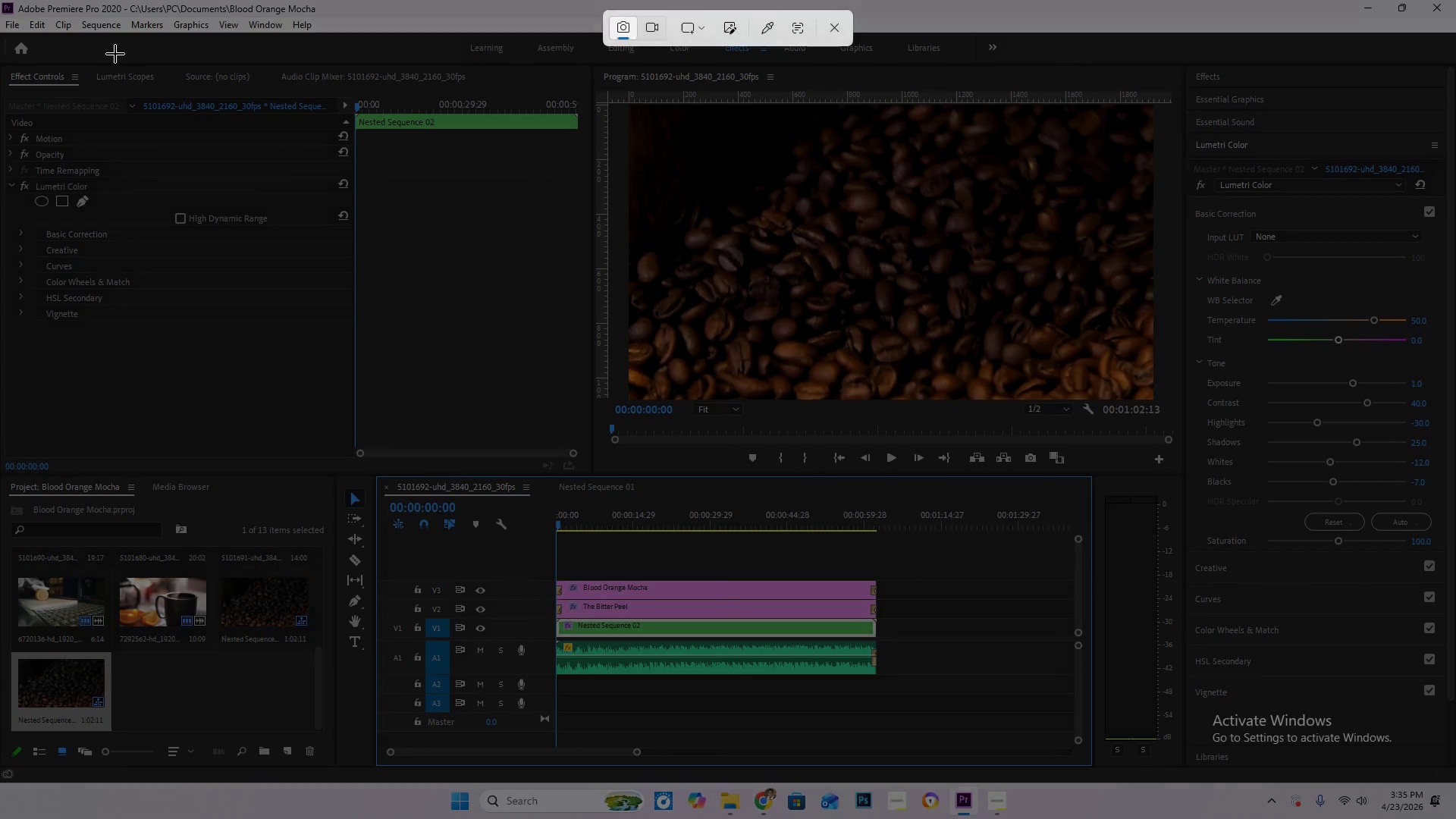 
left_click_drag(start_coordinate=[0, 0], to_coordinate=[1453, 817])
 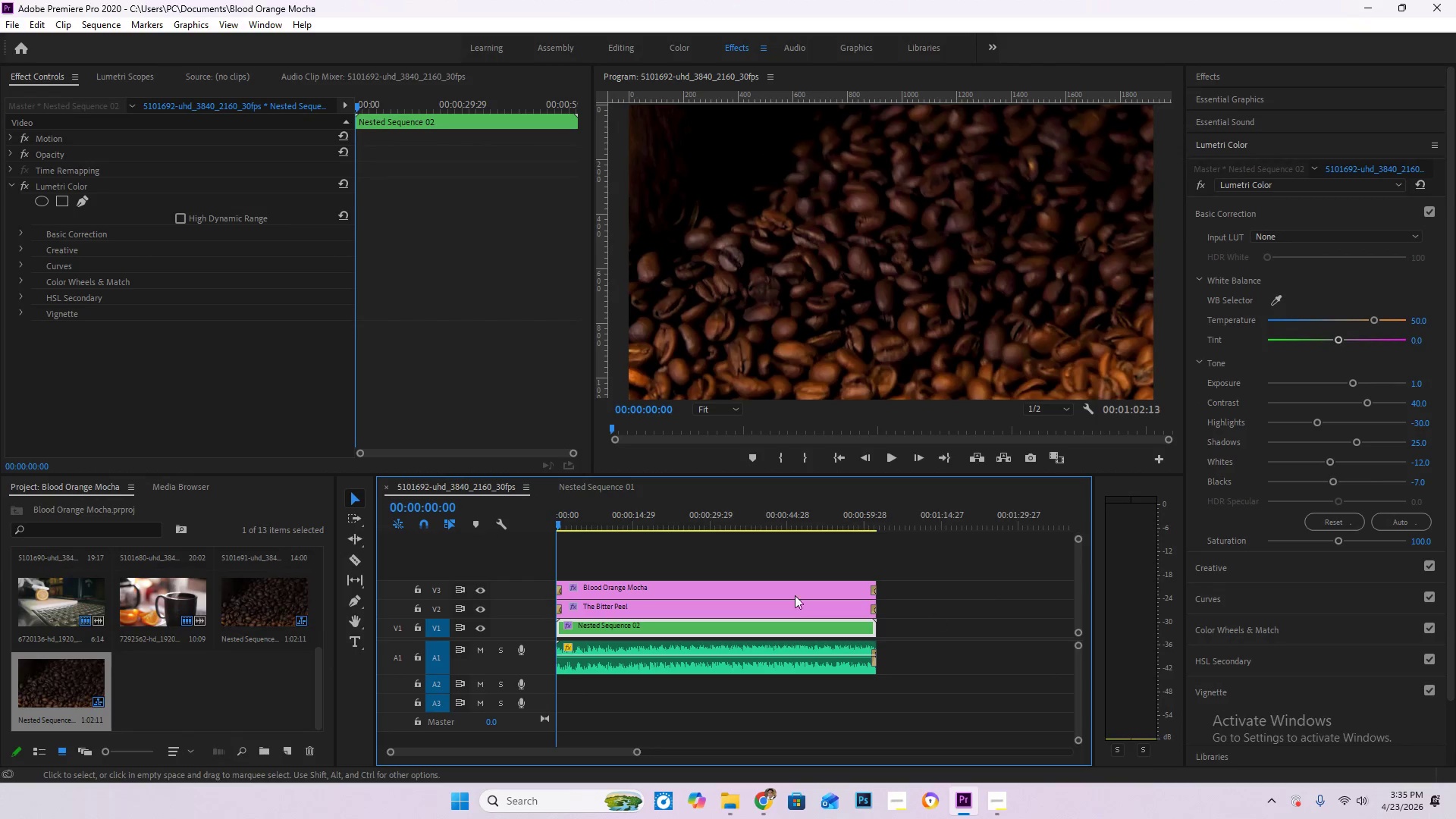 
key(Space)
 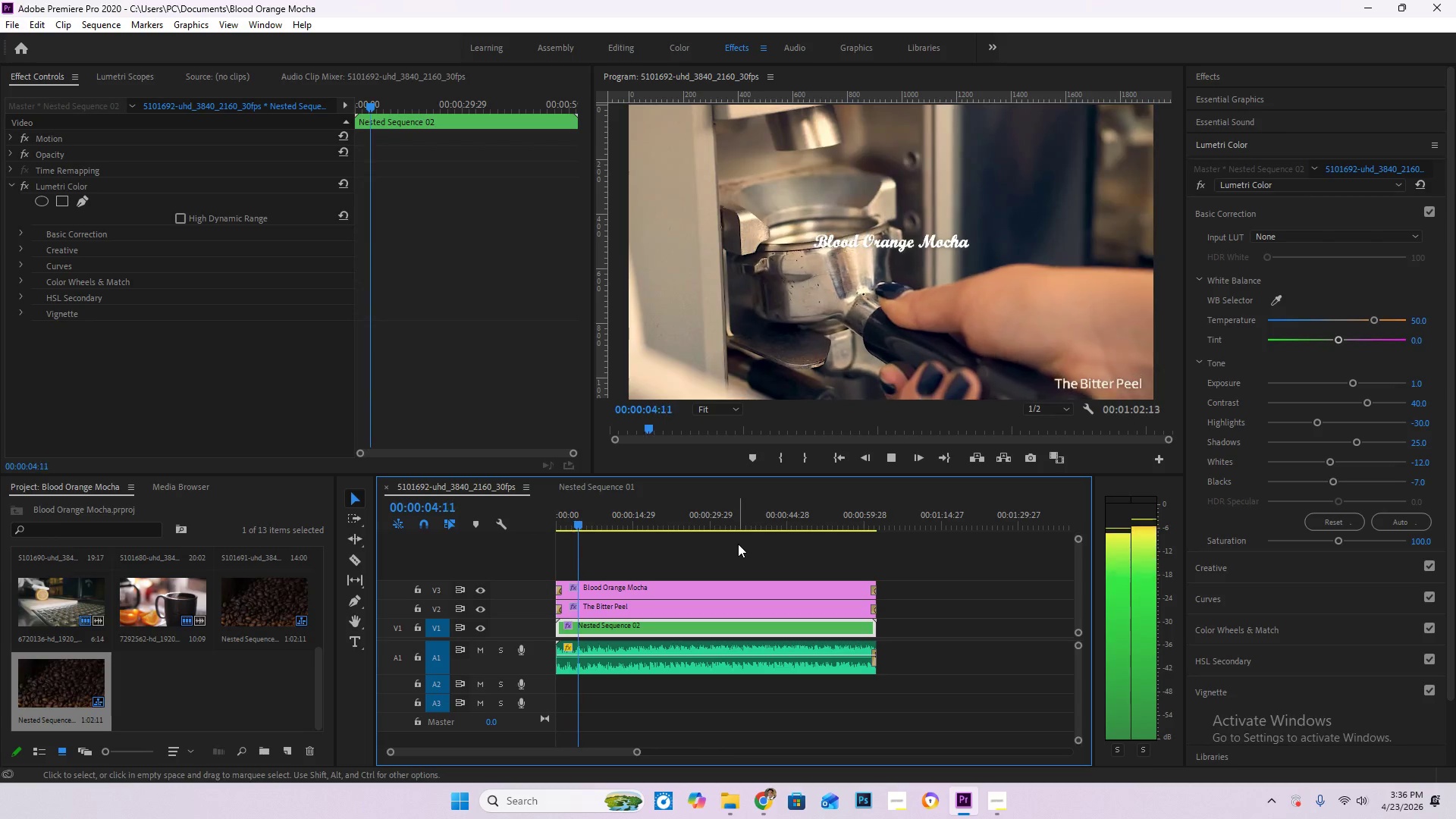 
wait(5.91)
 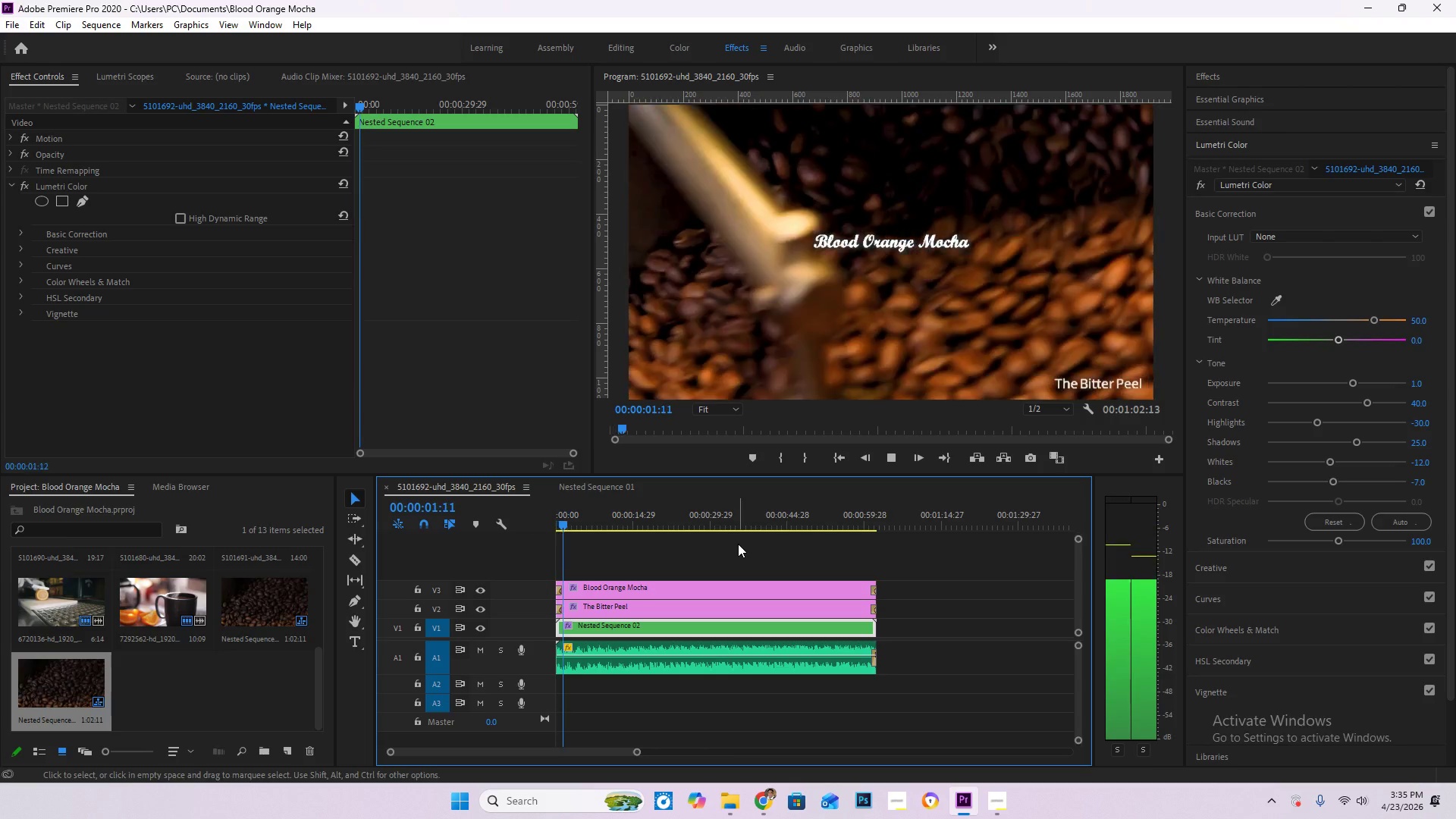 
left_click([1008, 804])